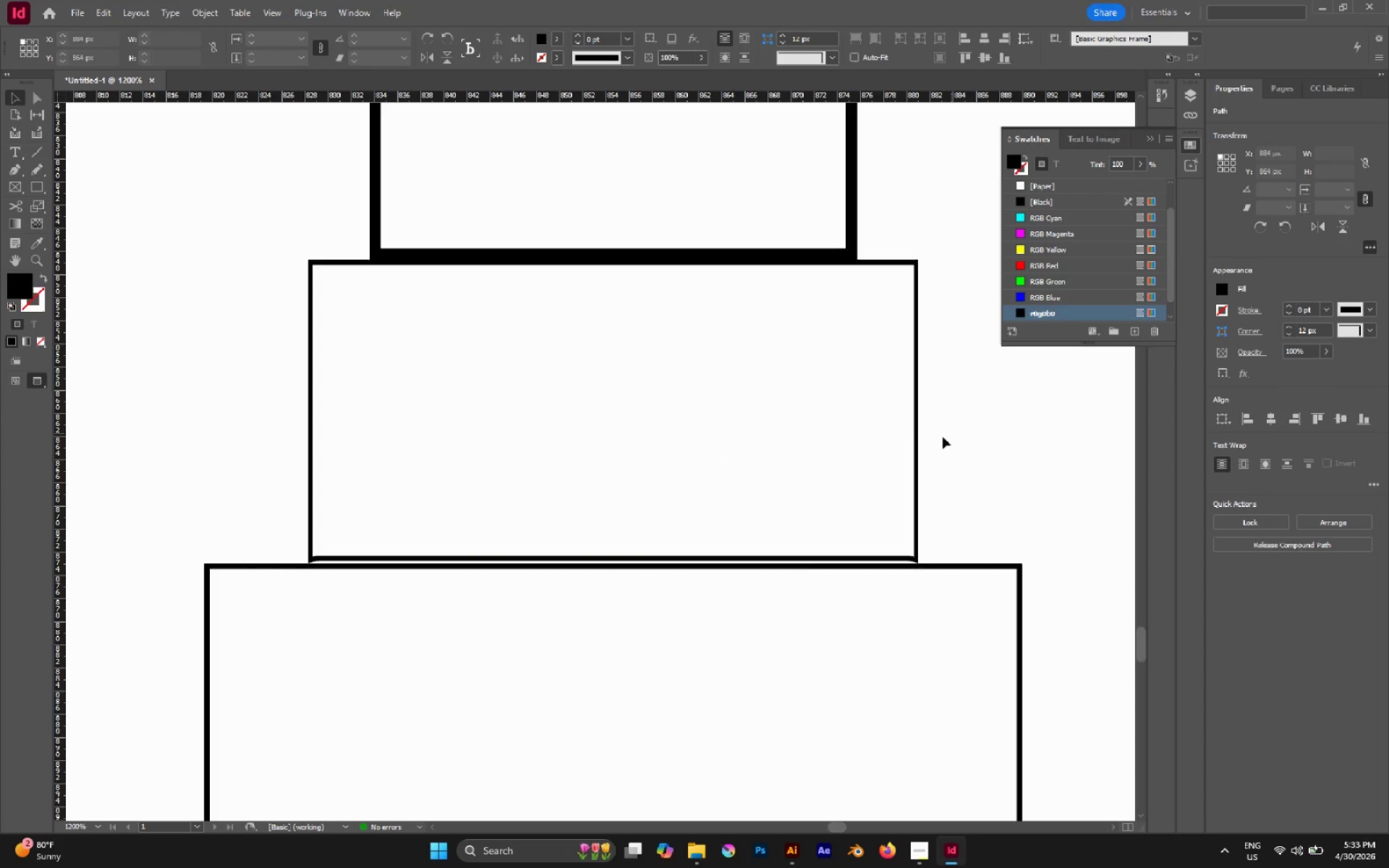 
left_click_drag(start_coordinate=[951, 432], to_coordinate=[883, 462])
 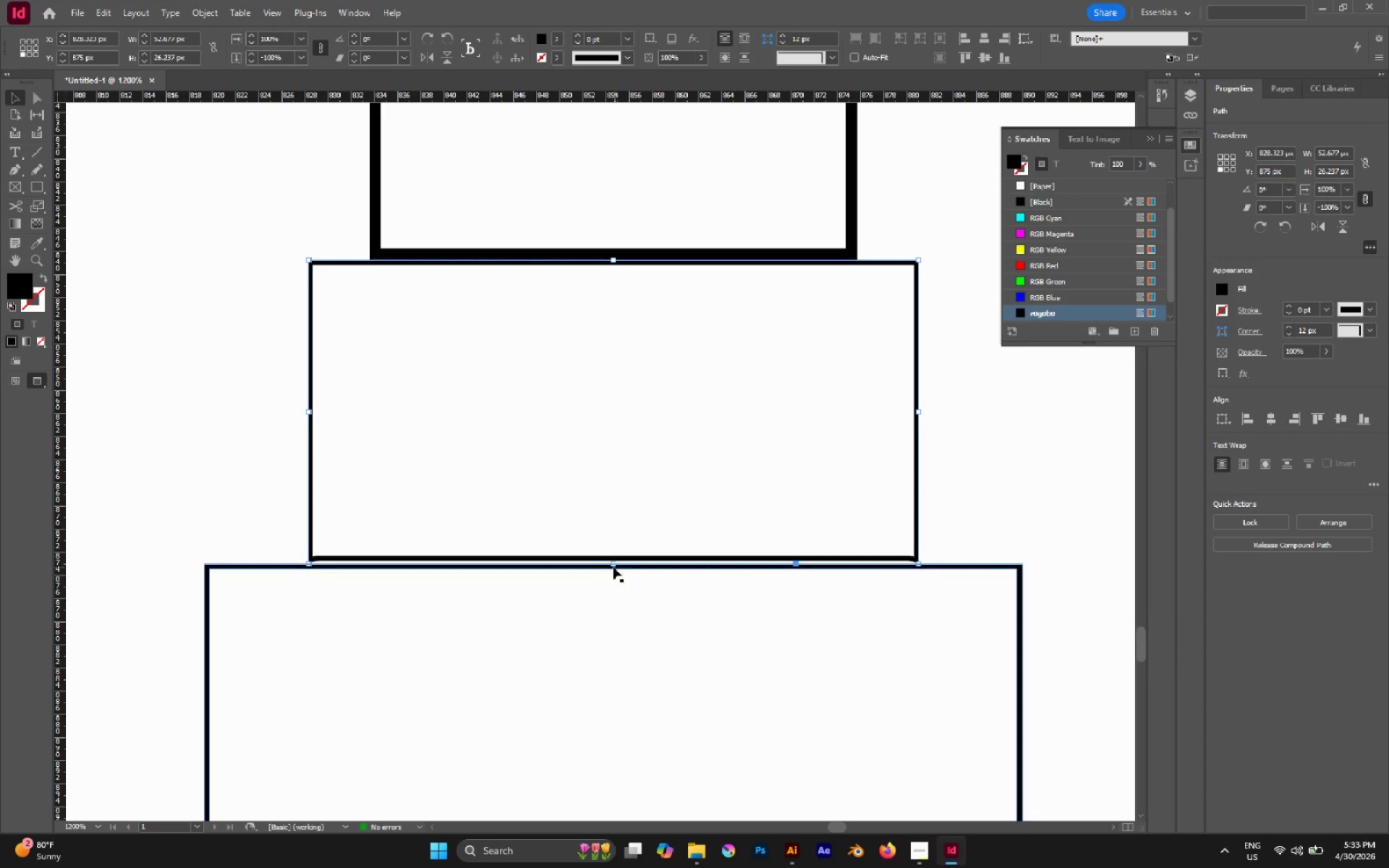 
left_click_drag(start_coordinate=[611, 564], to_coordinate=[617, 495])
 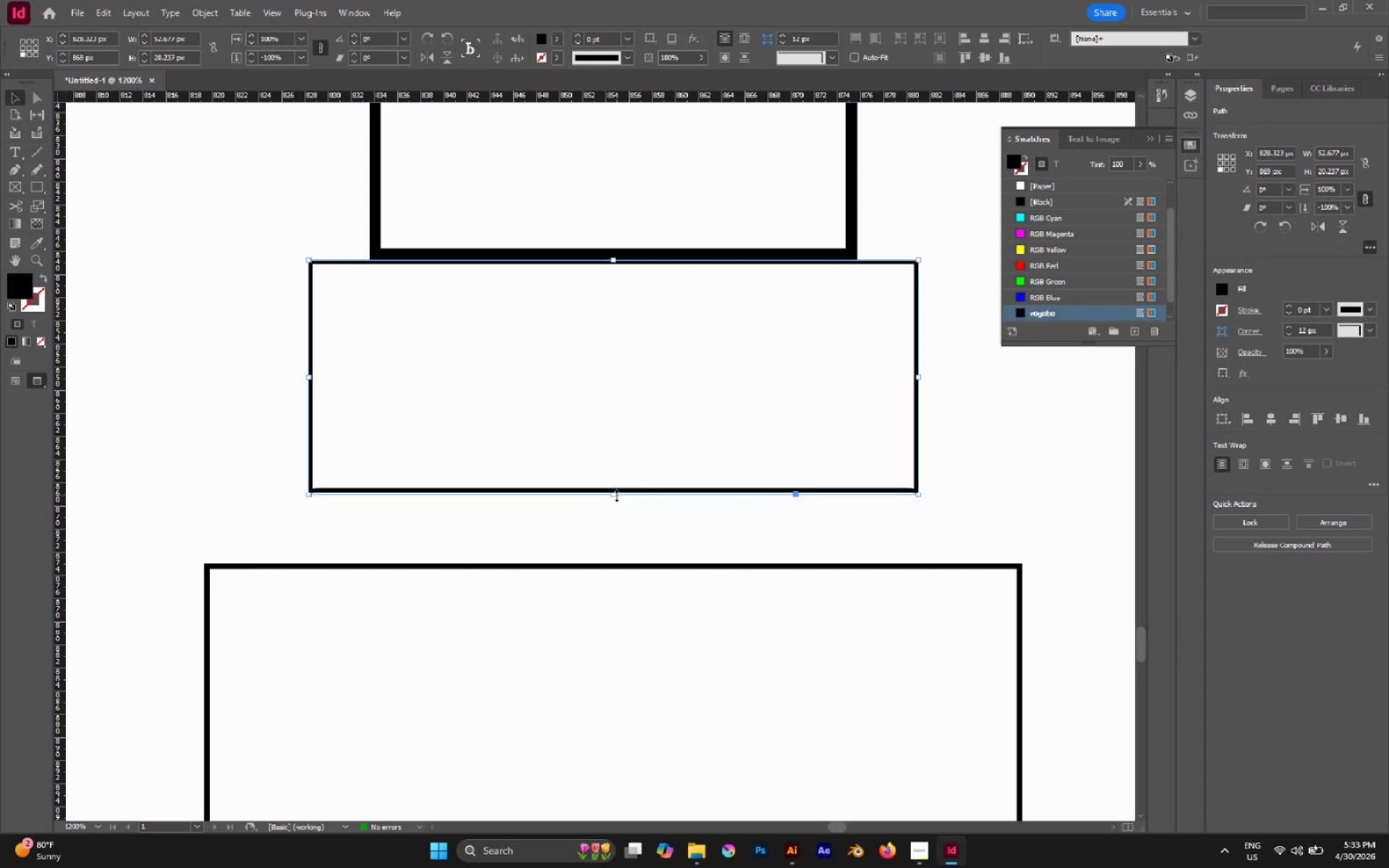 
left_click_drag(start_coordinate=[616, 495], to_coordinate=[626, 571])
 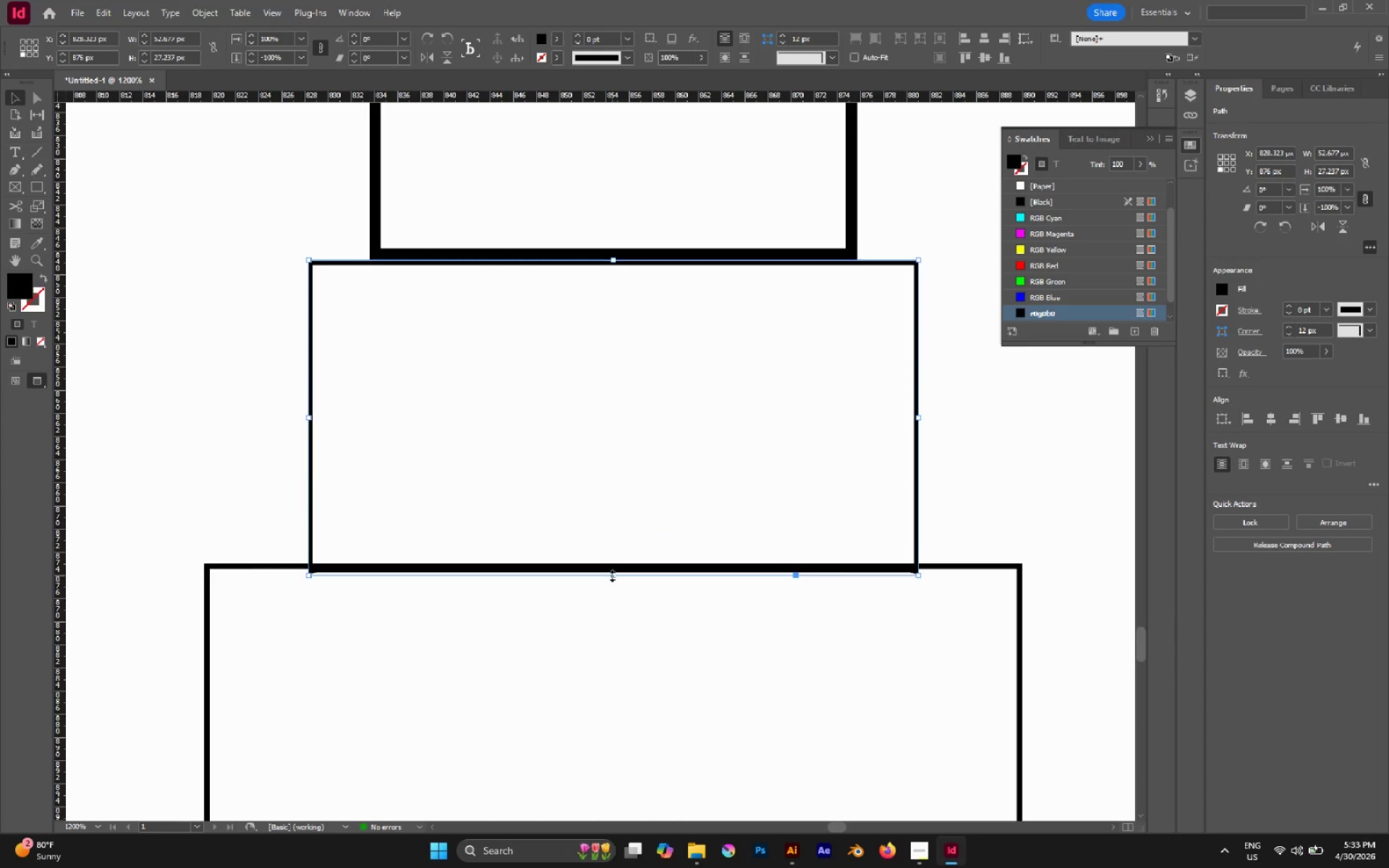 
left_click_drag(start_coordinate=[611, 575], to_coordinate=[615, 571])
 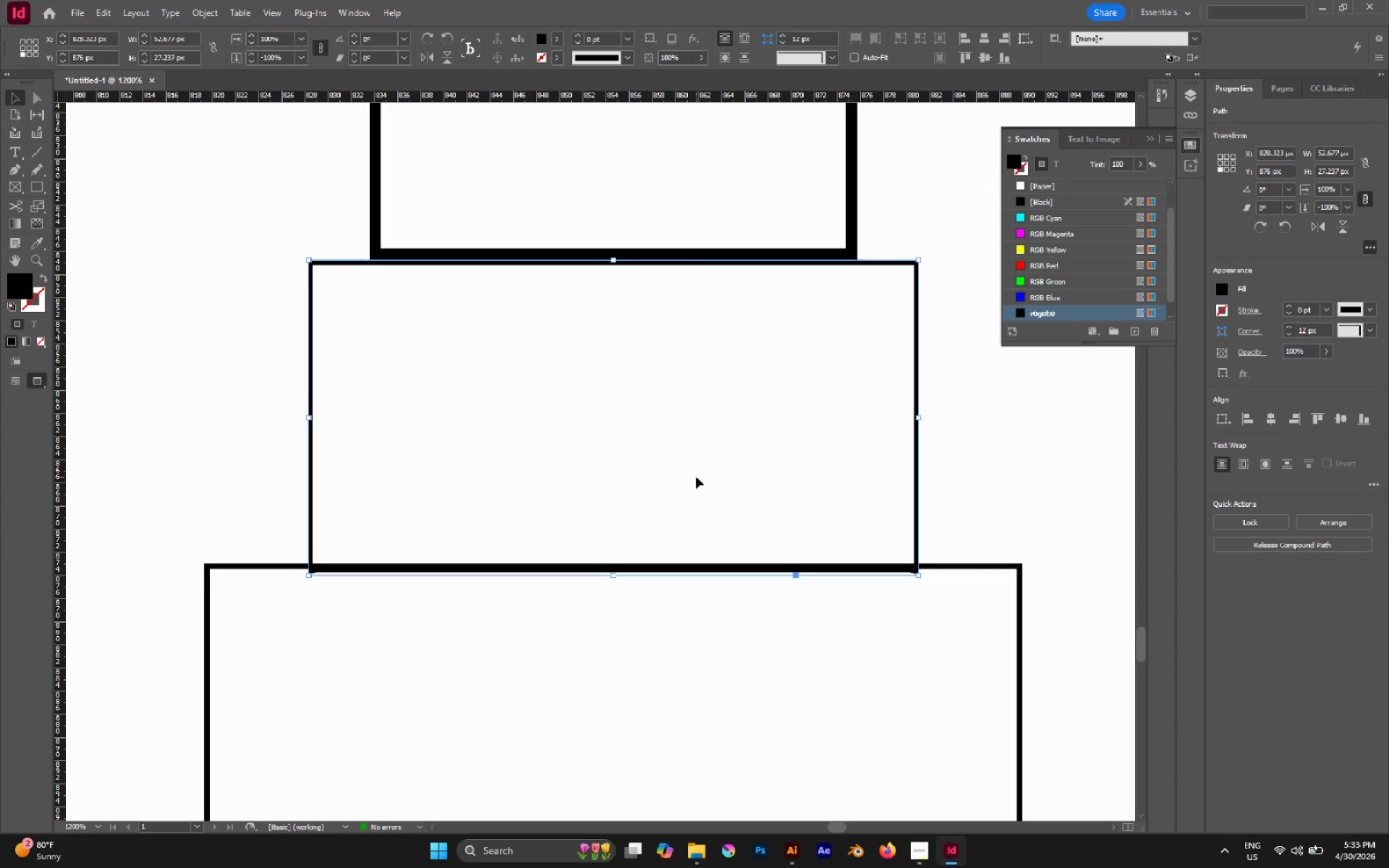 
key(ArrowUp)
 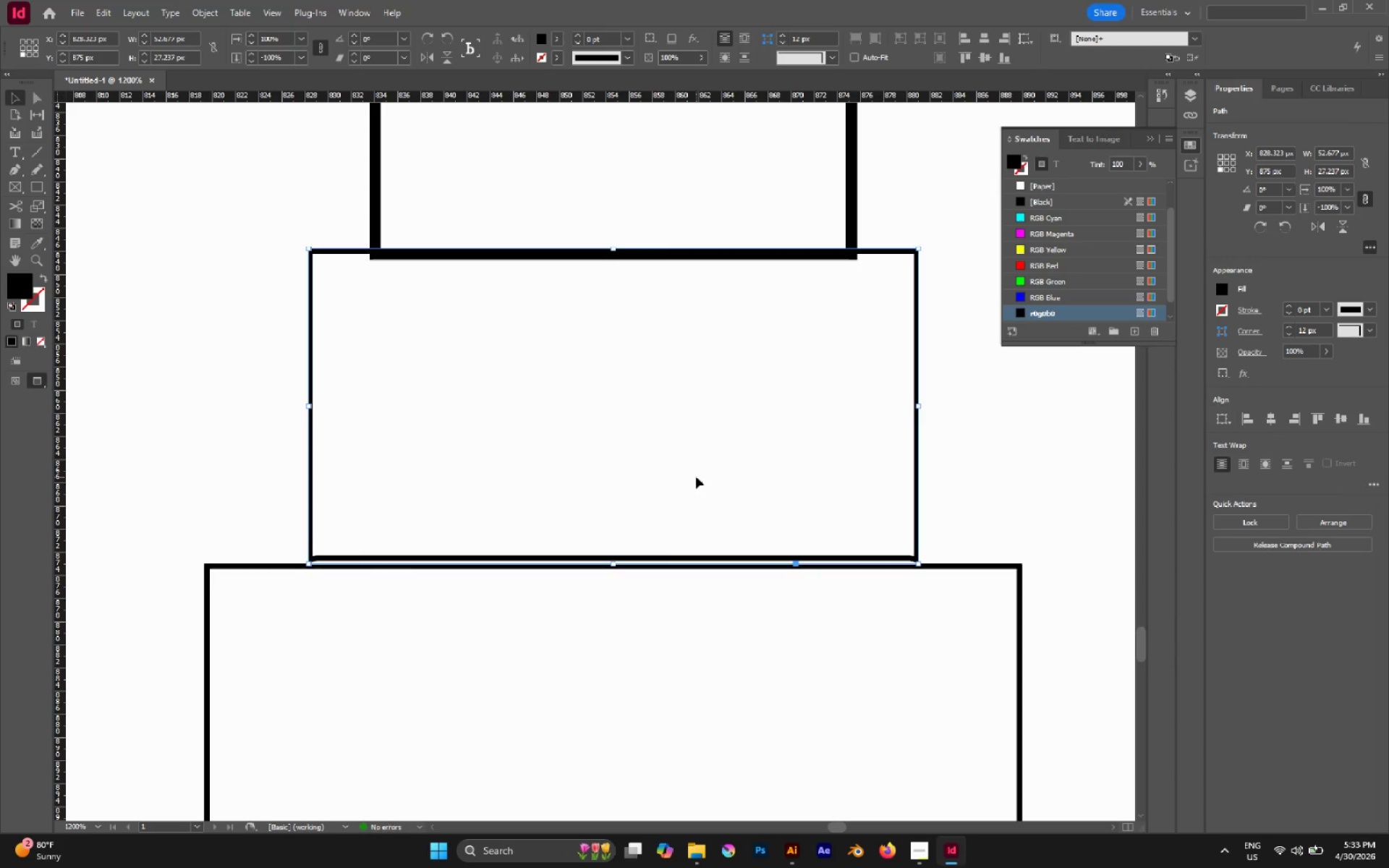 
key(ArrowDown)
 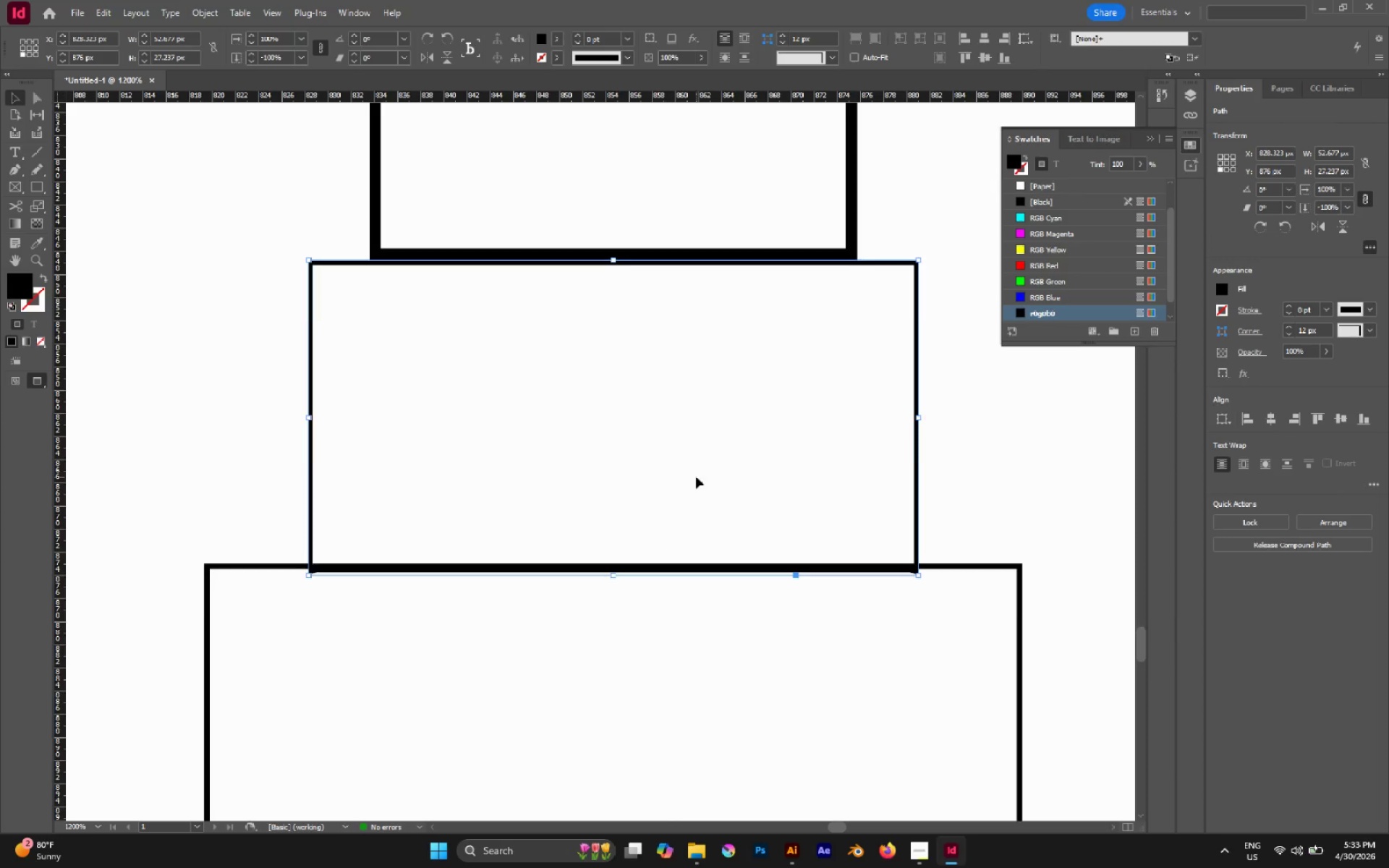 
scroll: coordinate [696, 476], scroll_direction: up, amount: 4.0
 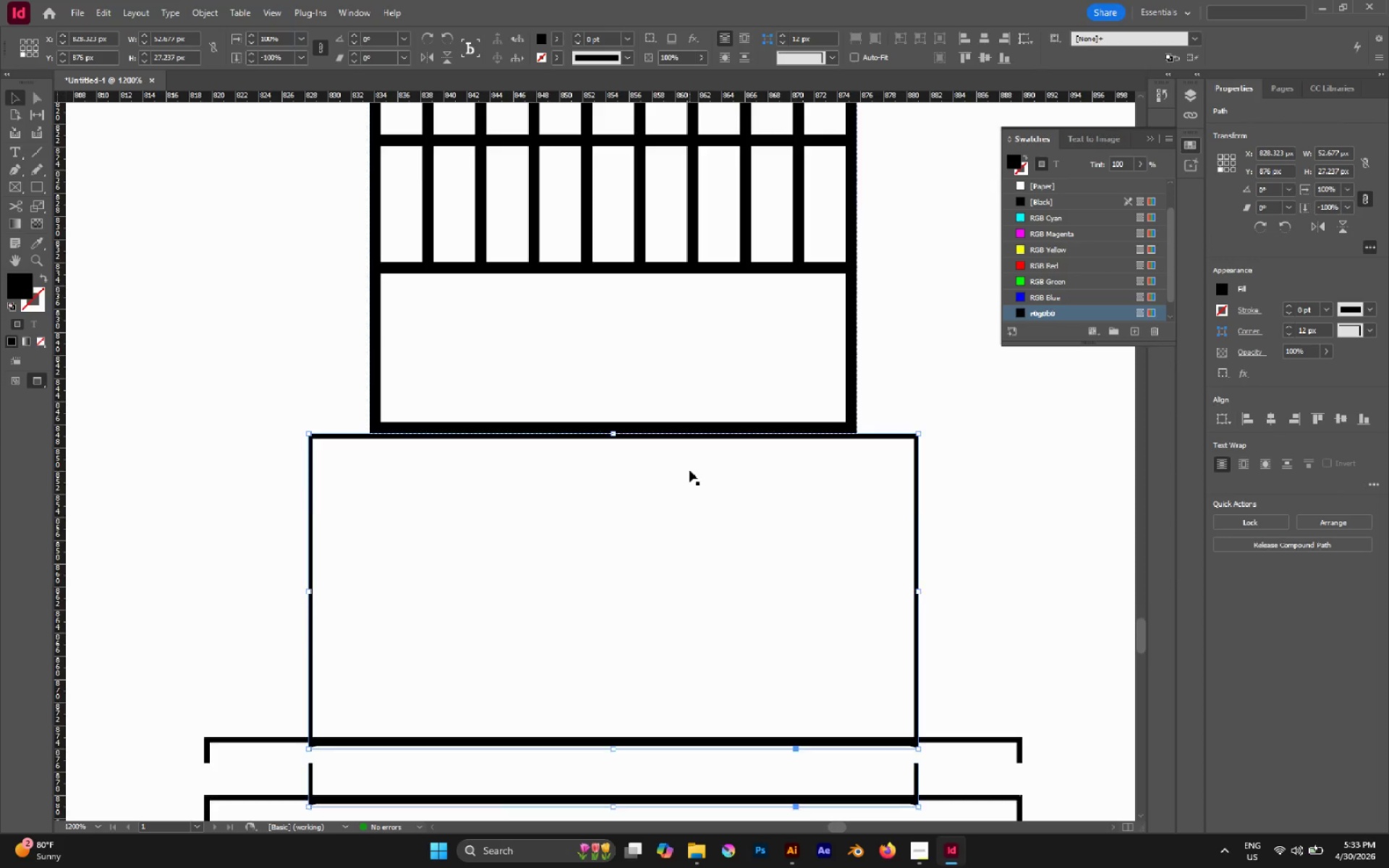 
scroll: coordinate [689, 469], scroll_direction: down, amount: 6.0
 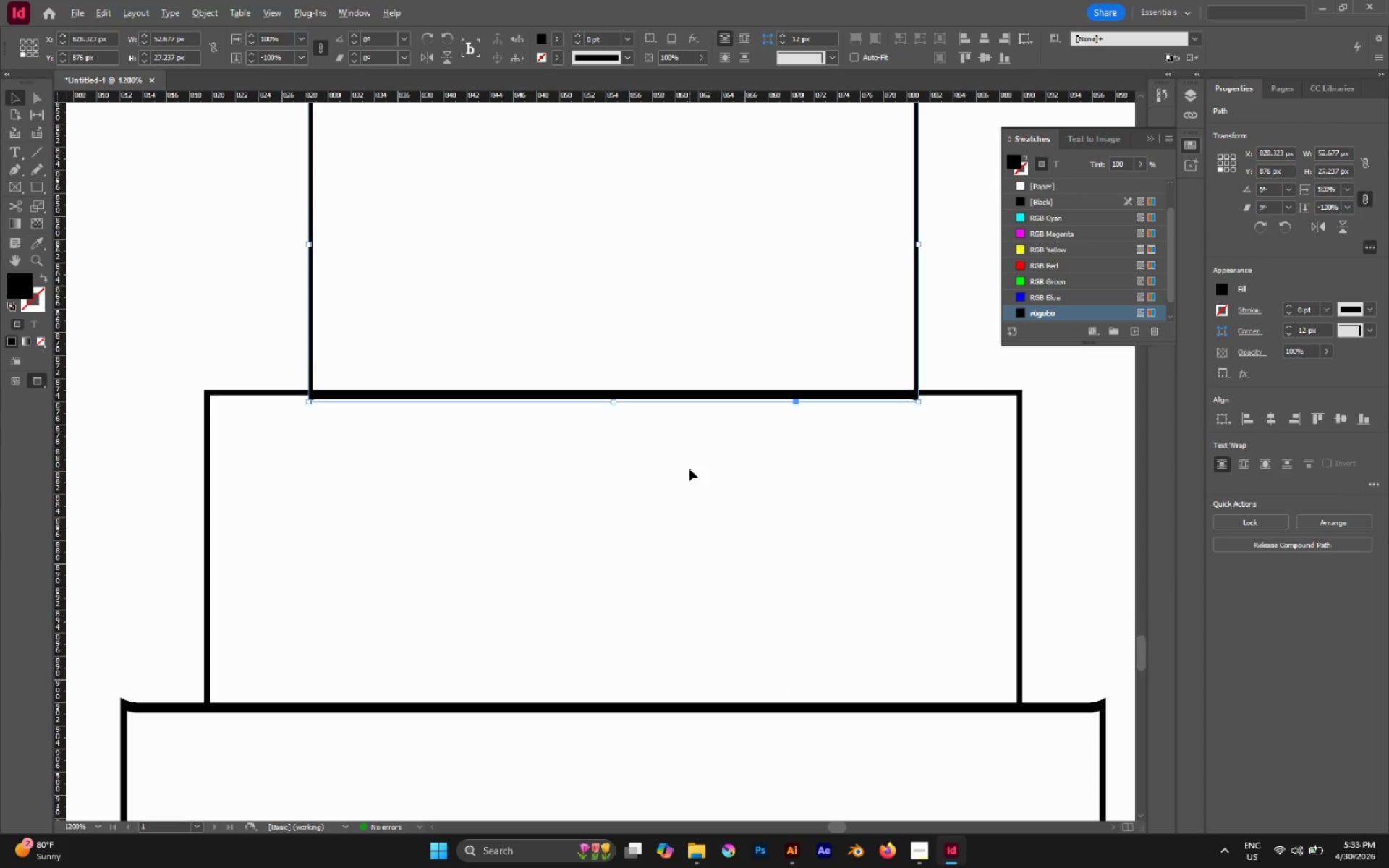 
hold_key(key=AltLeft, duration=1.22)
 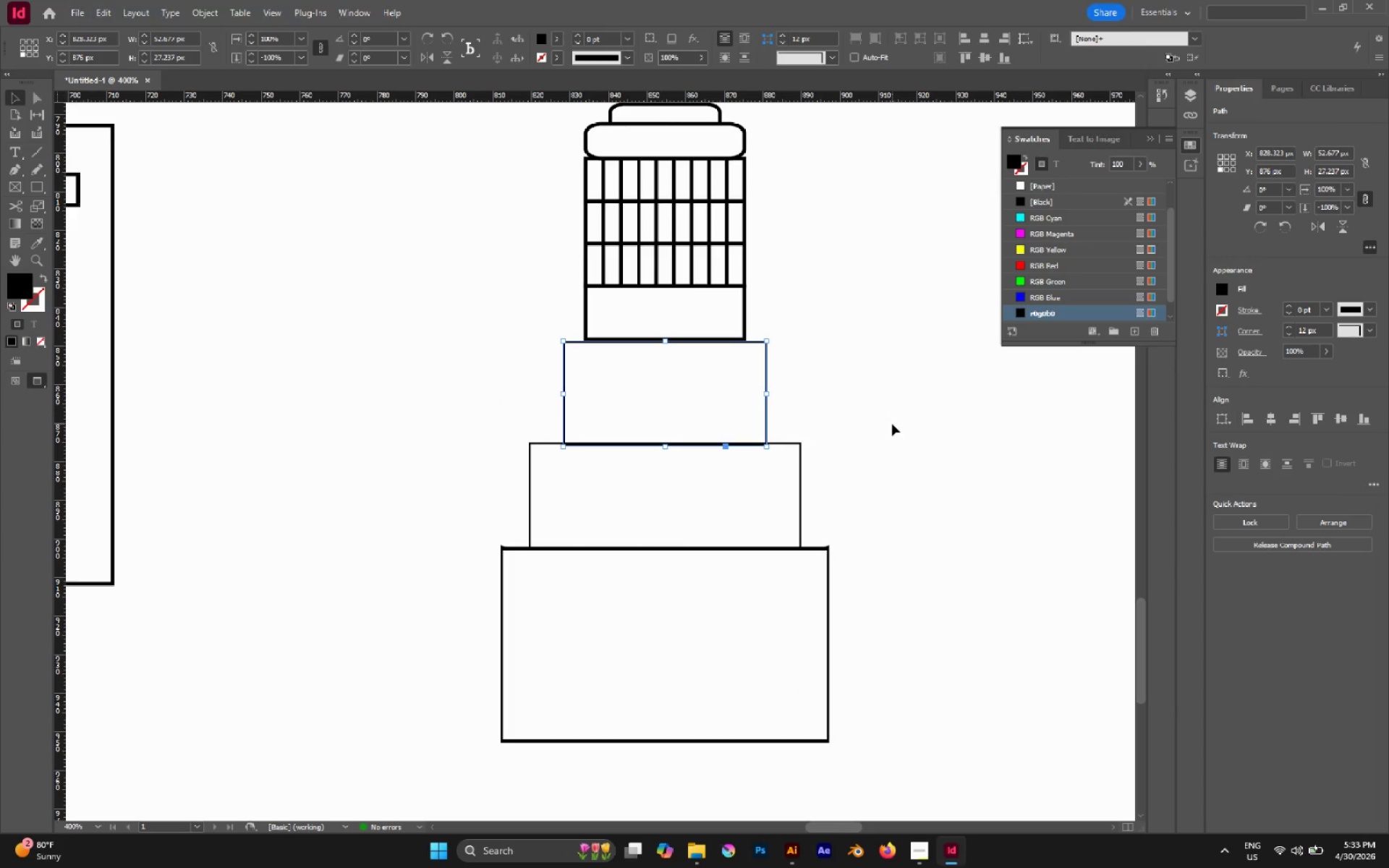 
left_click([892, 424])
 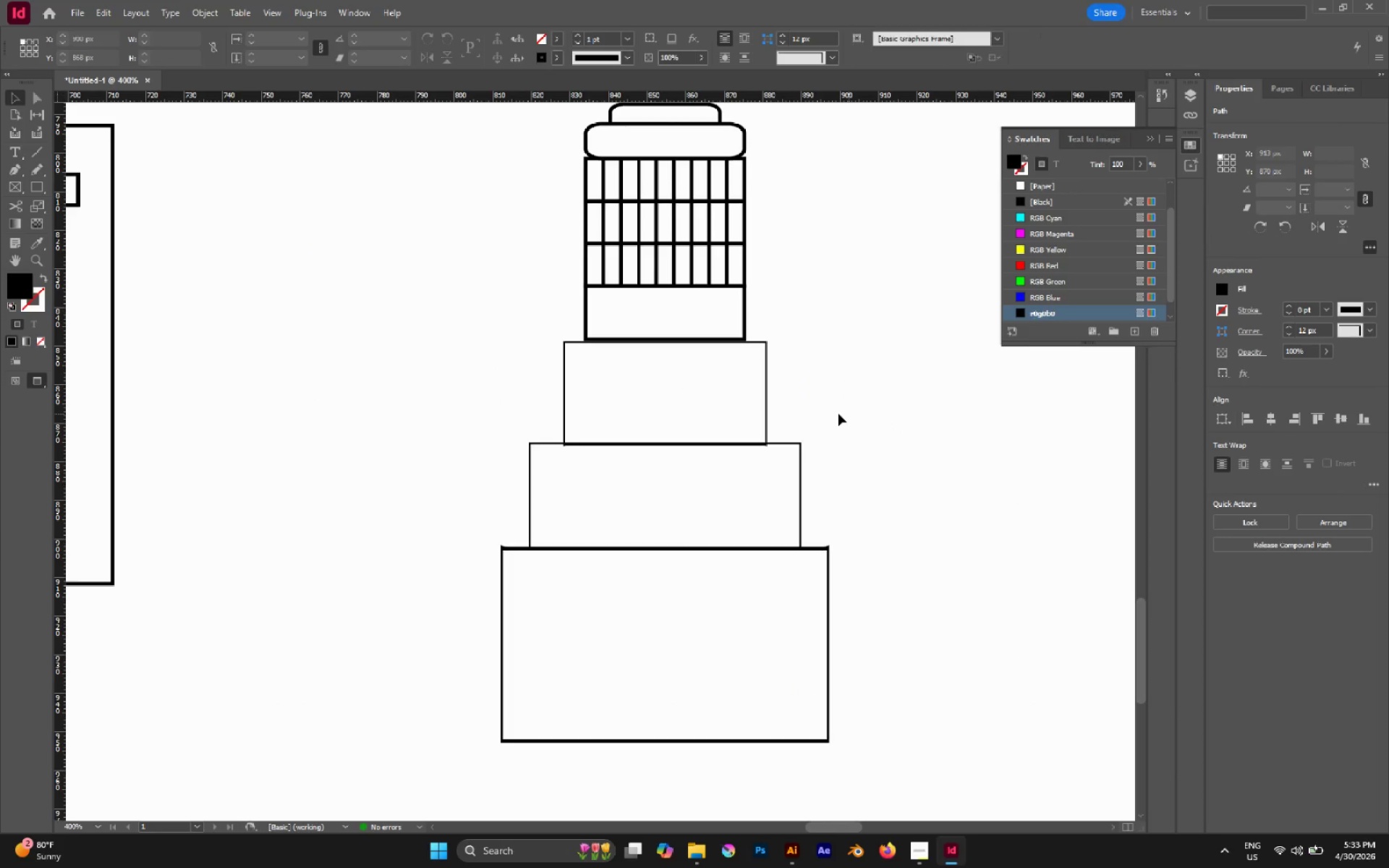 
left_click_drag(start_coordinate=[838, 414], to_coordinate=[697, 619])
 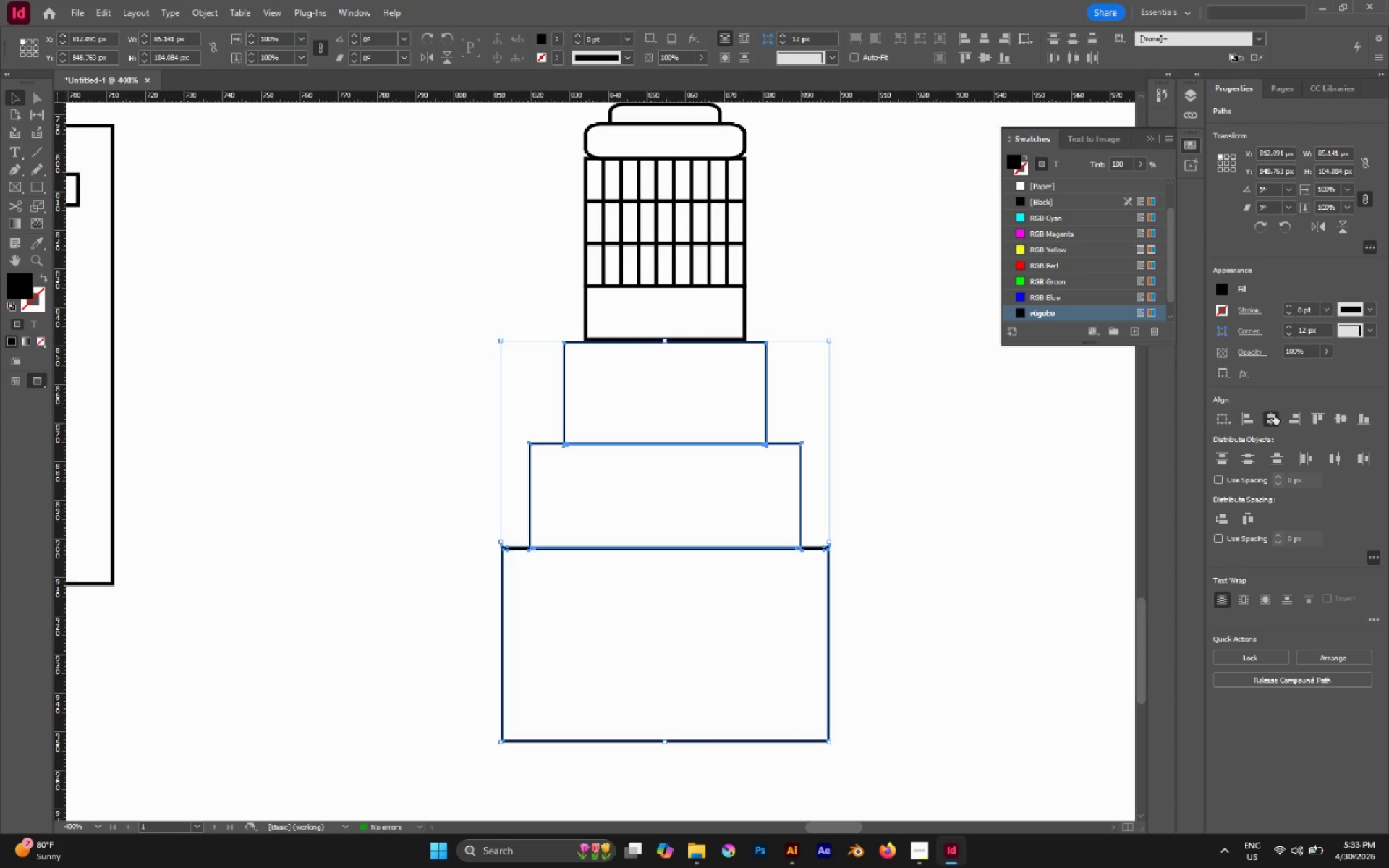 
double_click([1273, 414])
 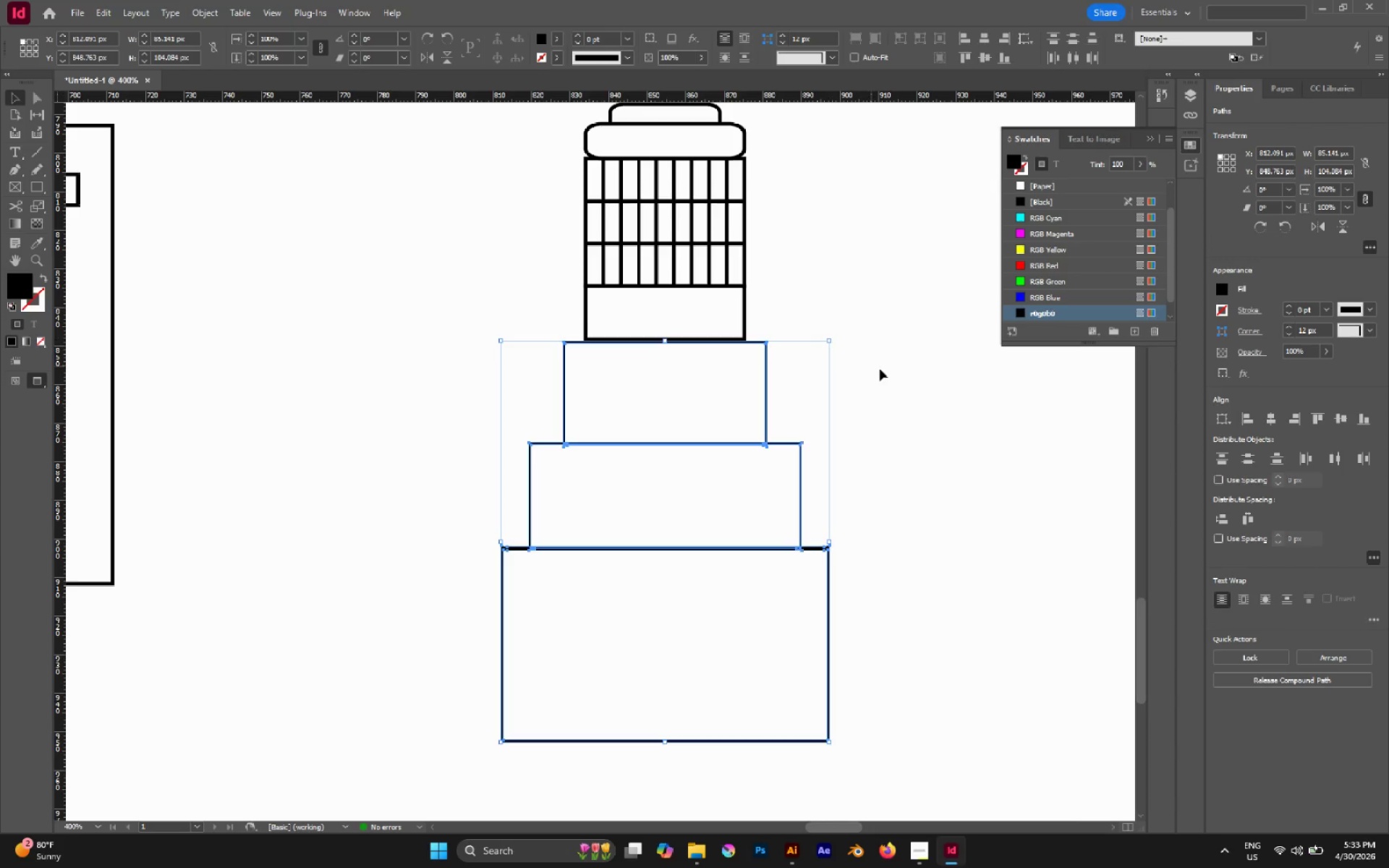 
left_click([885, 371])
 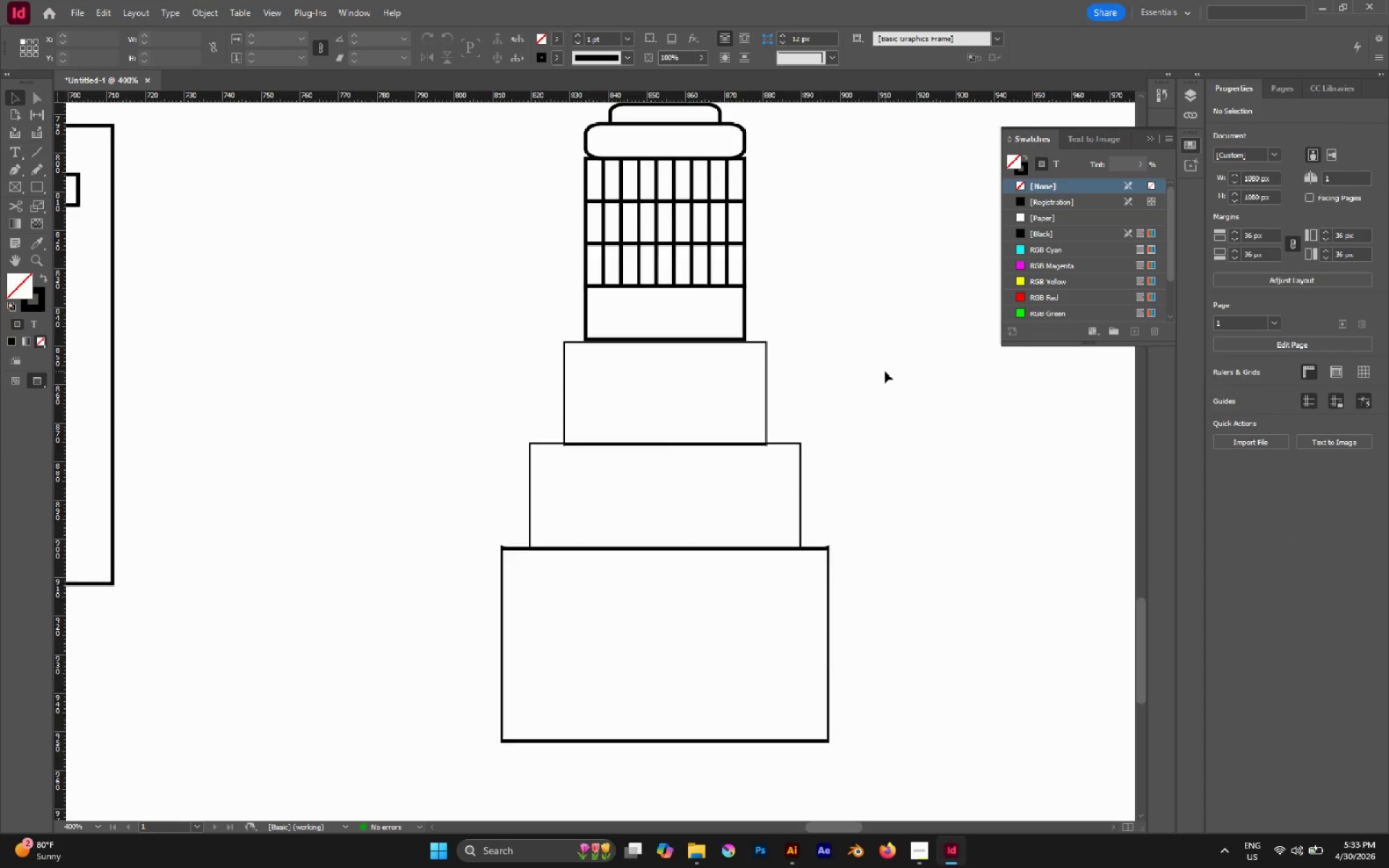 
scroll: coordinate [885, 371], scroll_direction: down, amount: 1.0
 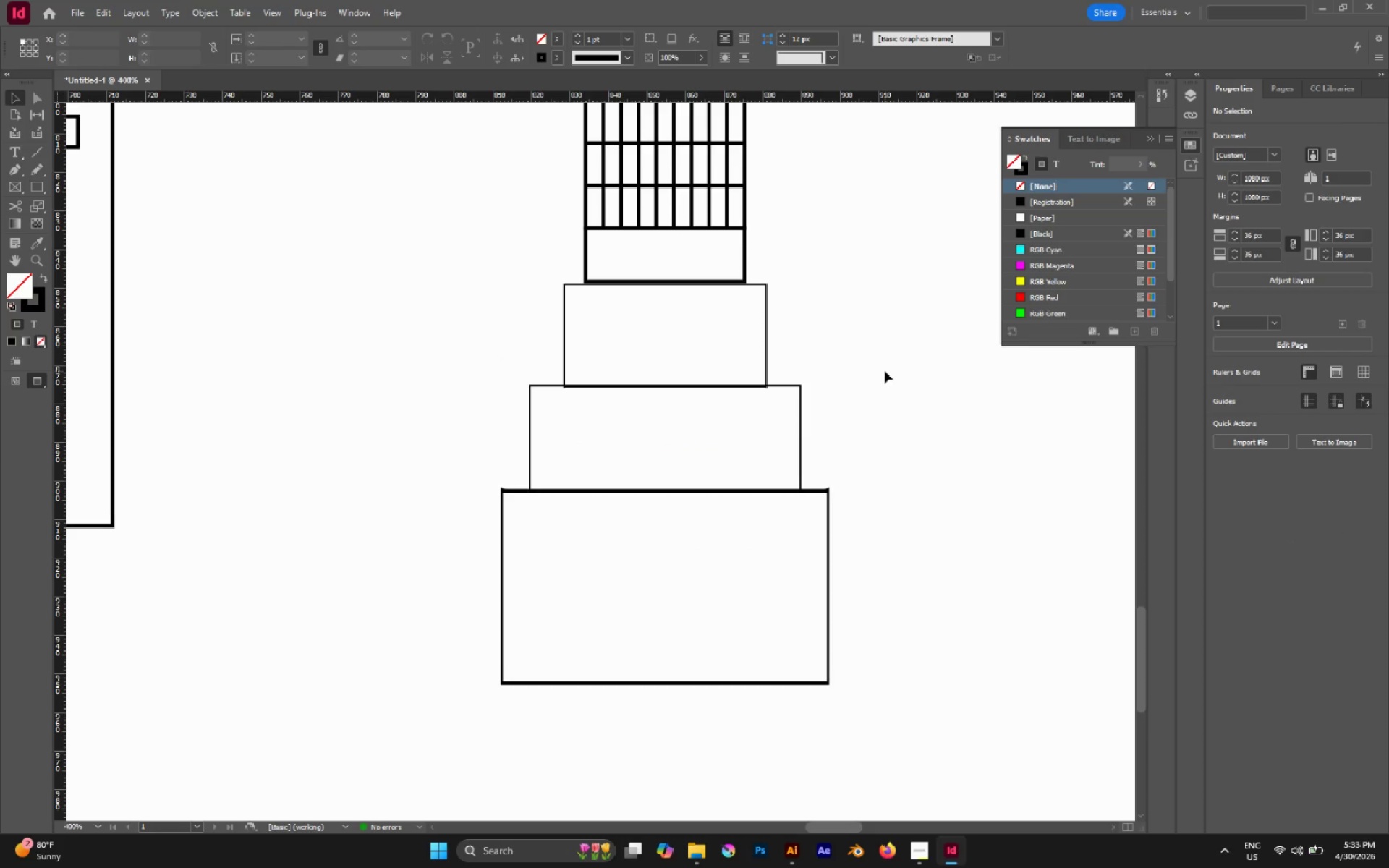 
key(V)
 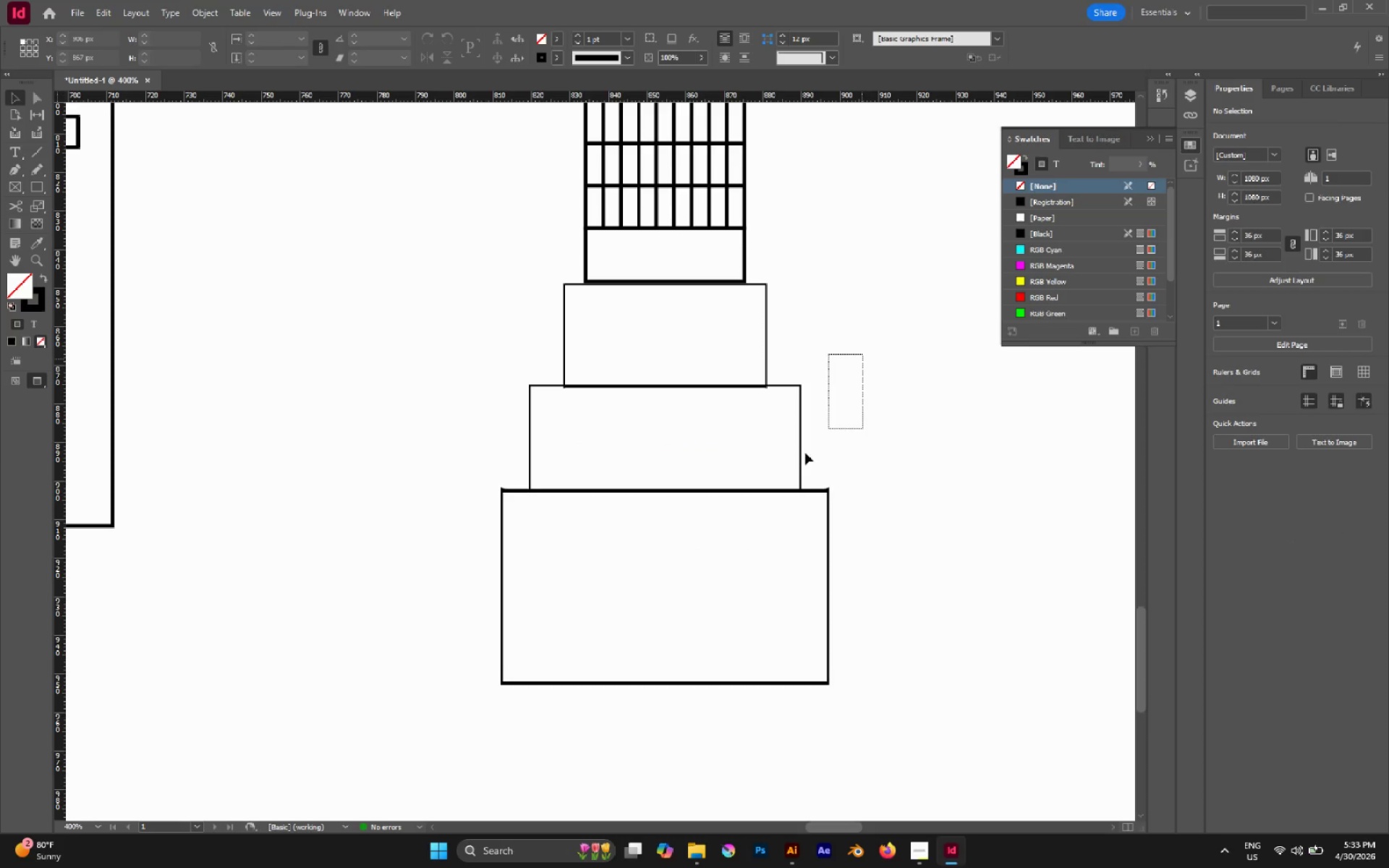 
left_click_drag(start_coordinate=[862, 354], to_coordinate=[721, 549])
 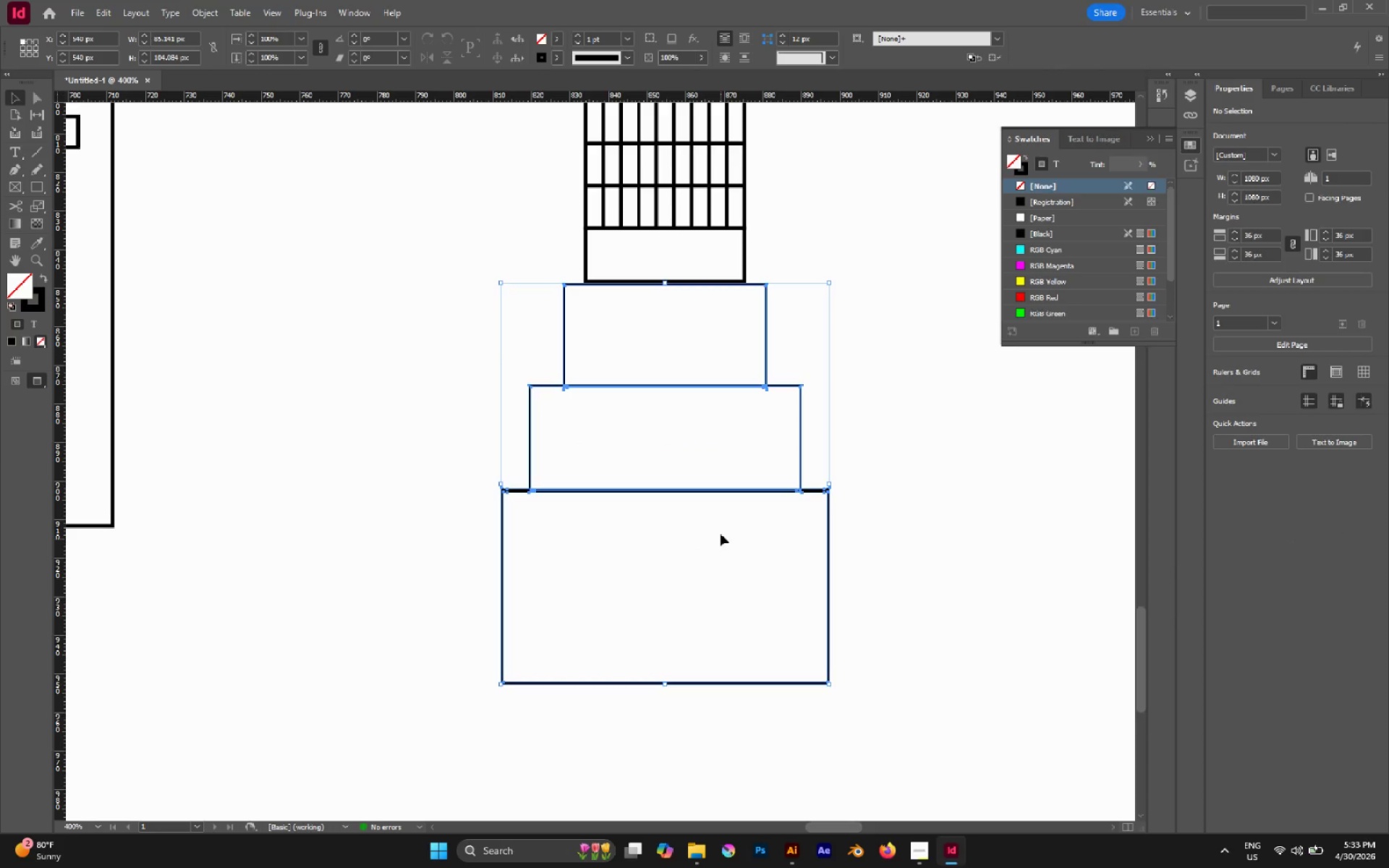 
key(Control+G)
 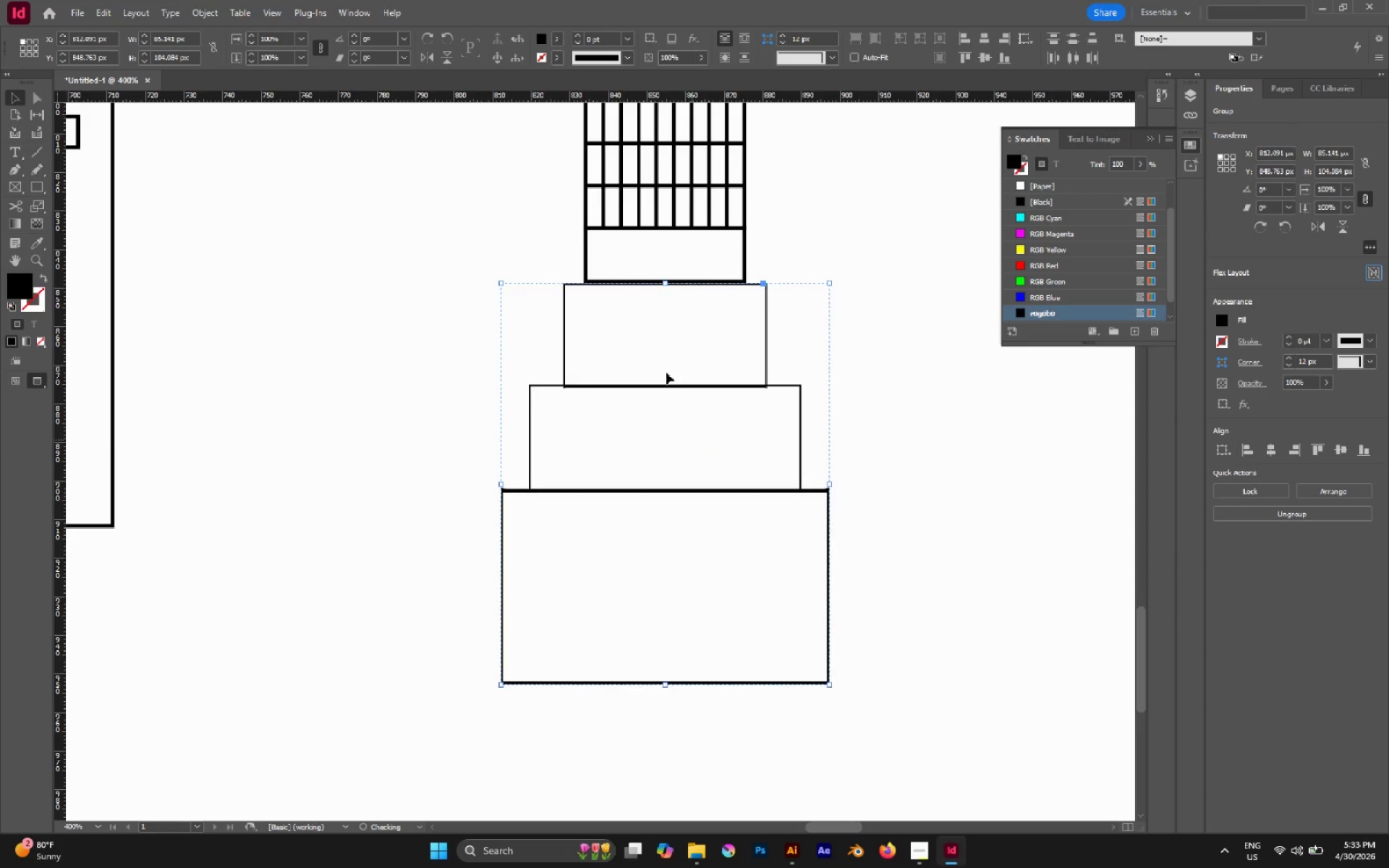 
key(Alt+AltLeft)
 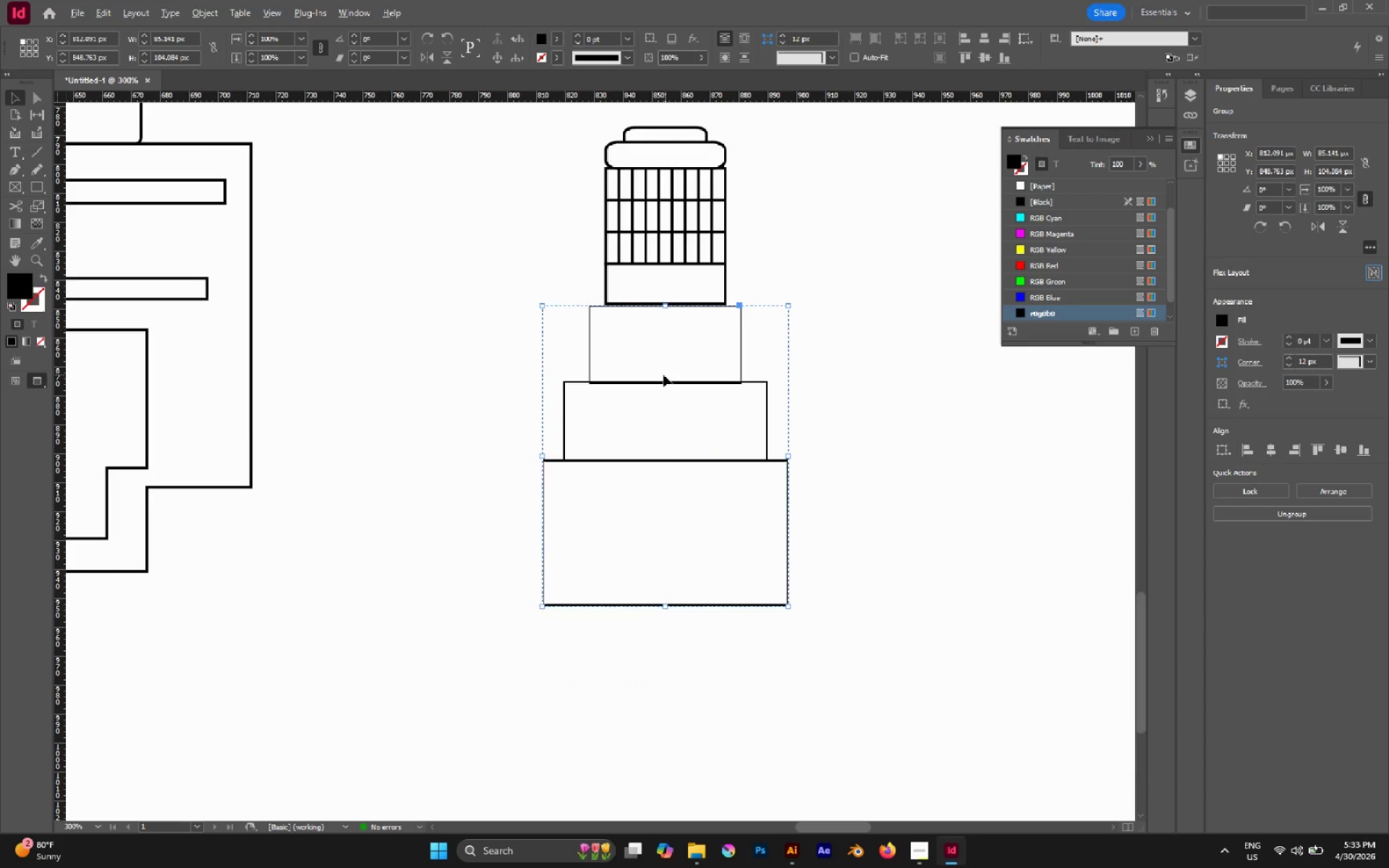 
scroll: coordinate [668, 334], scroll_direction: down, amount: 1.0
 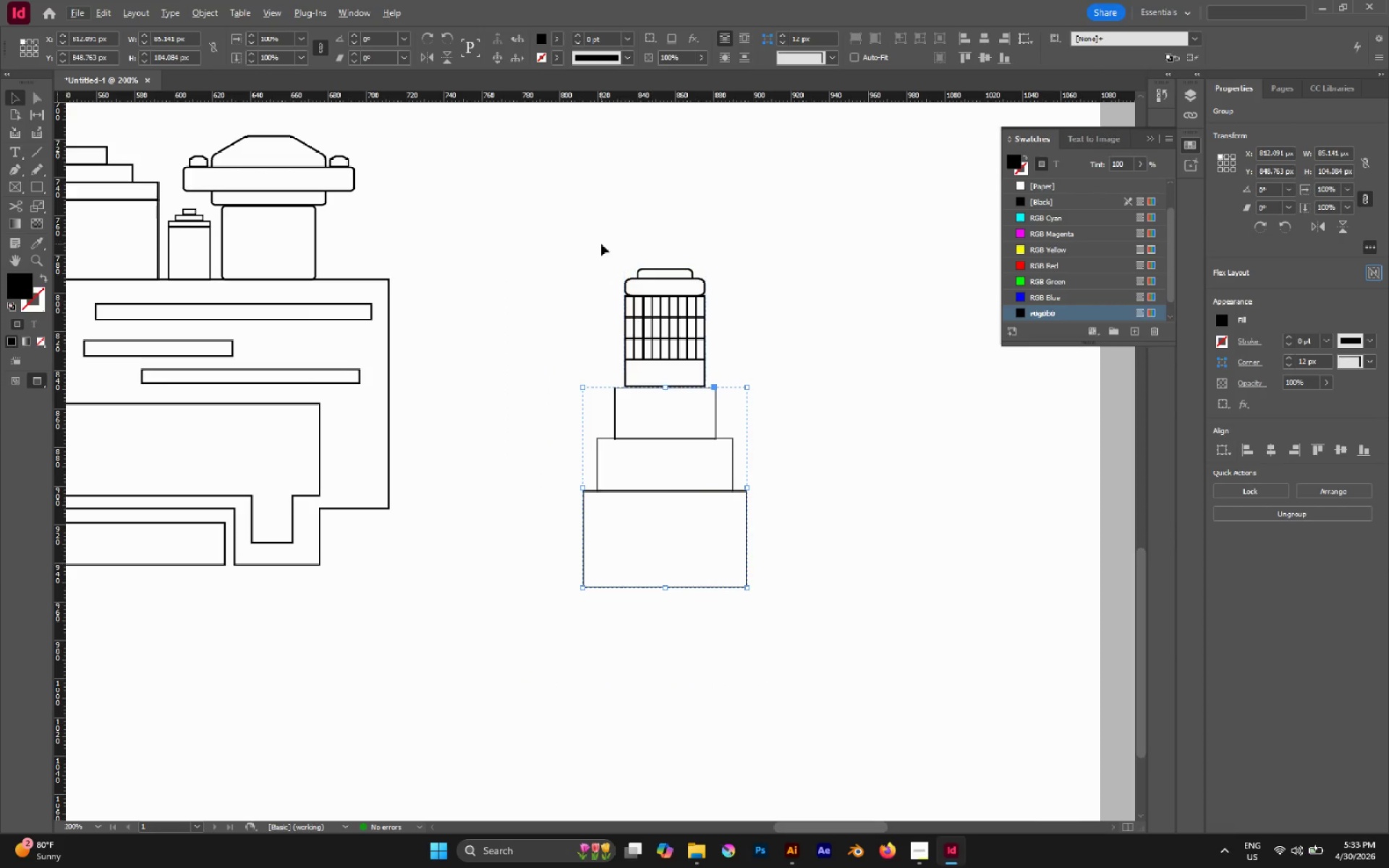 
left_click_drag(start_coordinate=[601, 242], to_coordinate=[731, 365])
 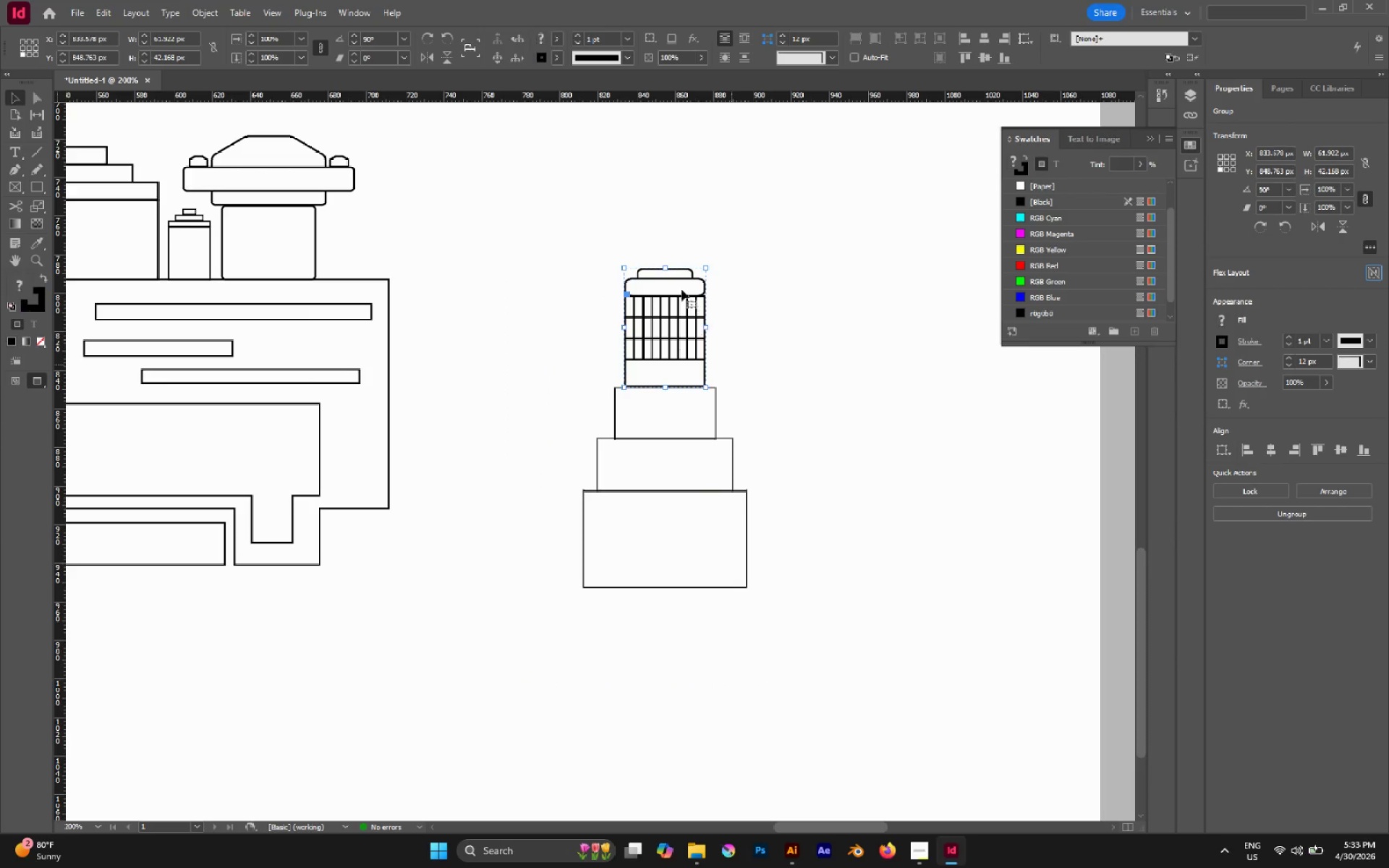 
hold_key(key=ShiftLeft, duration=2.28)
left_click_drag(start_coordinate=[666, 268], to_coordinate=[675, 320])
 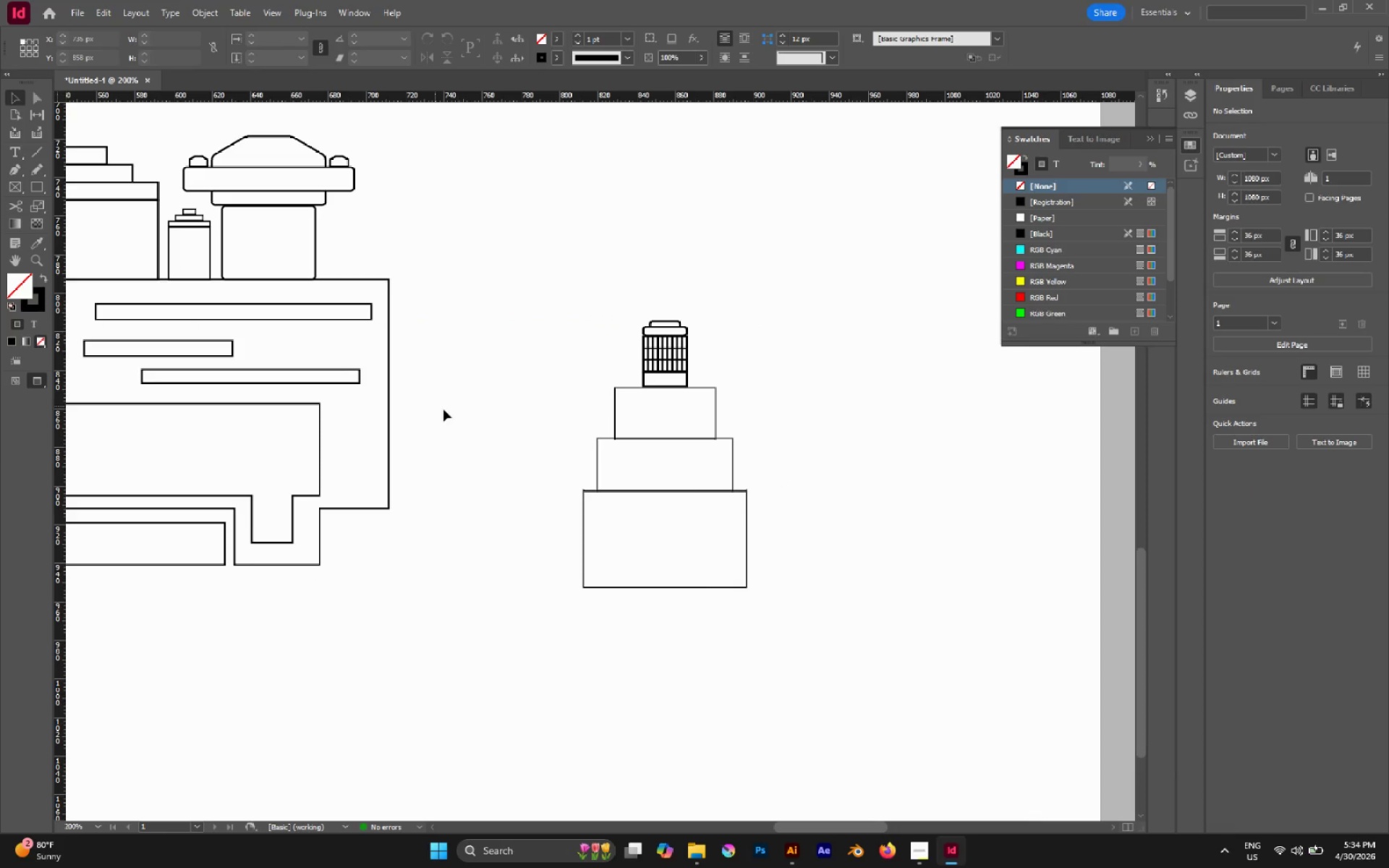 
left_click_drag(start_coordinate=[522, 407], to_coordinate=[666, 538])
 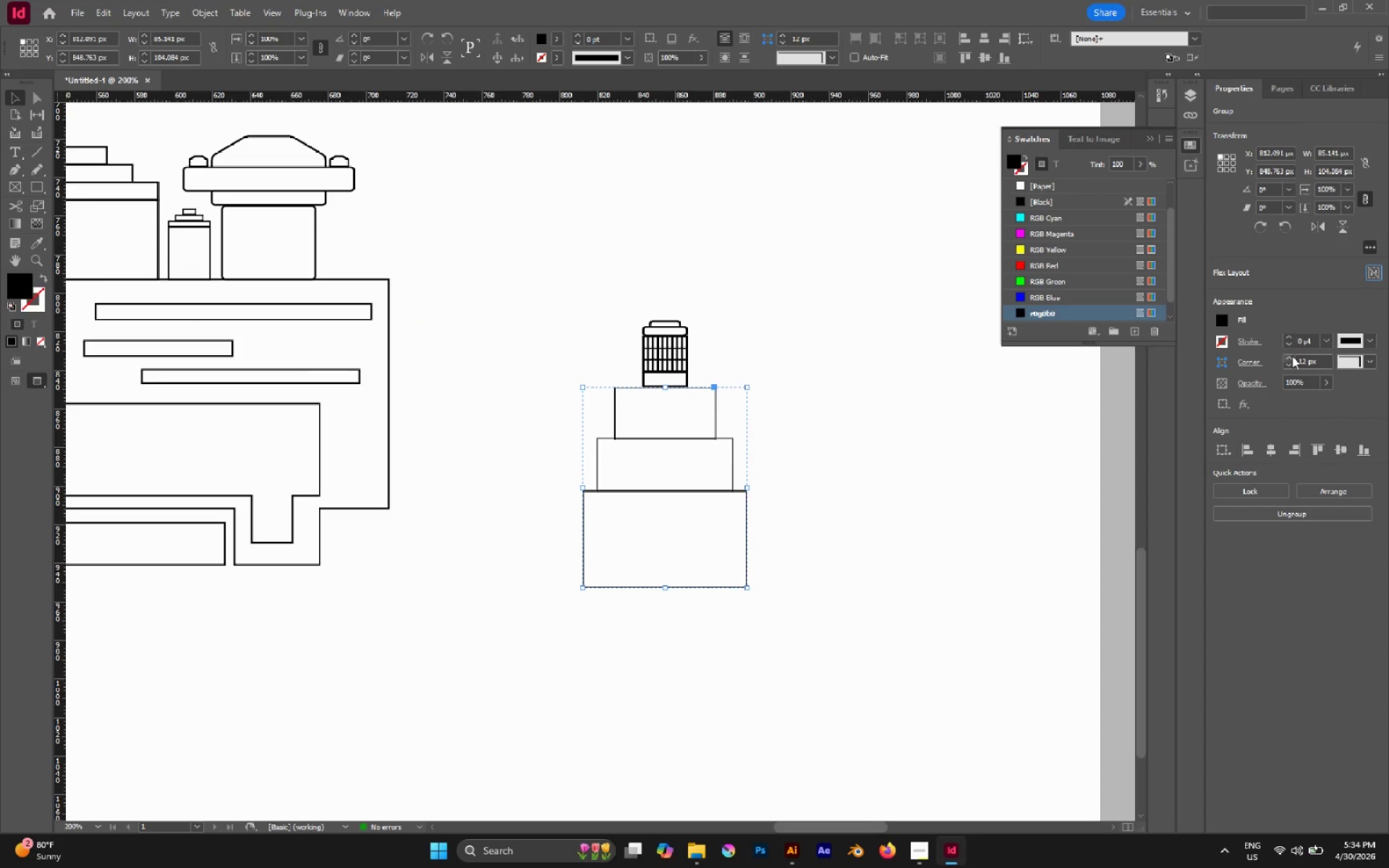 
left_click([1288, 339])
 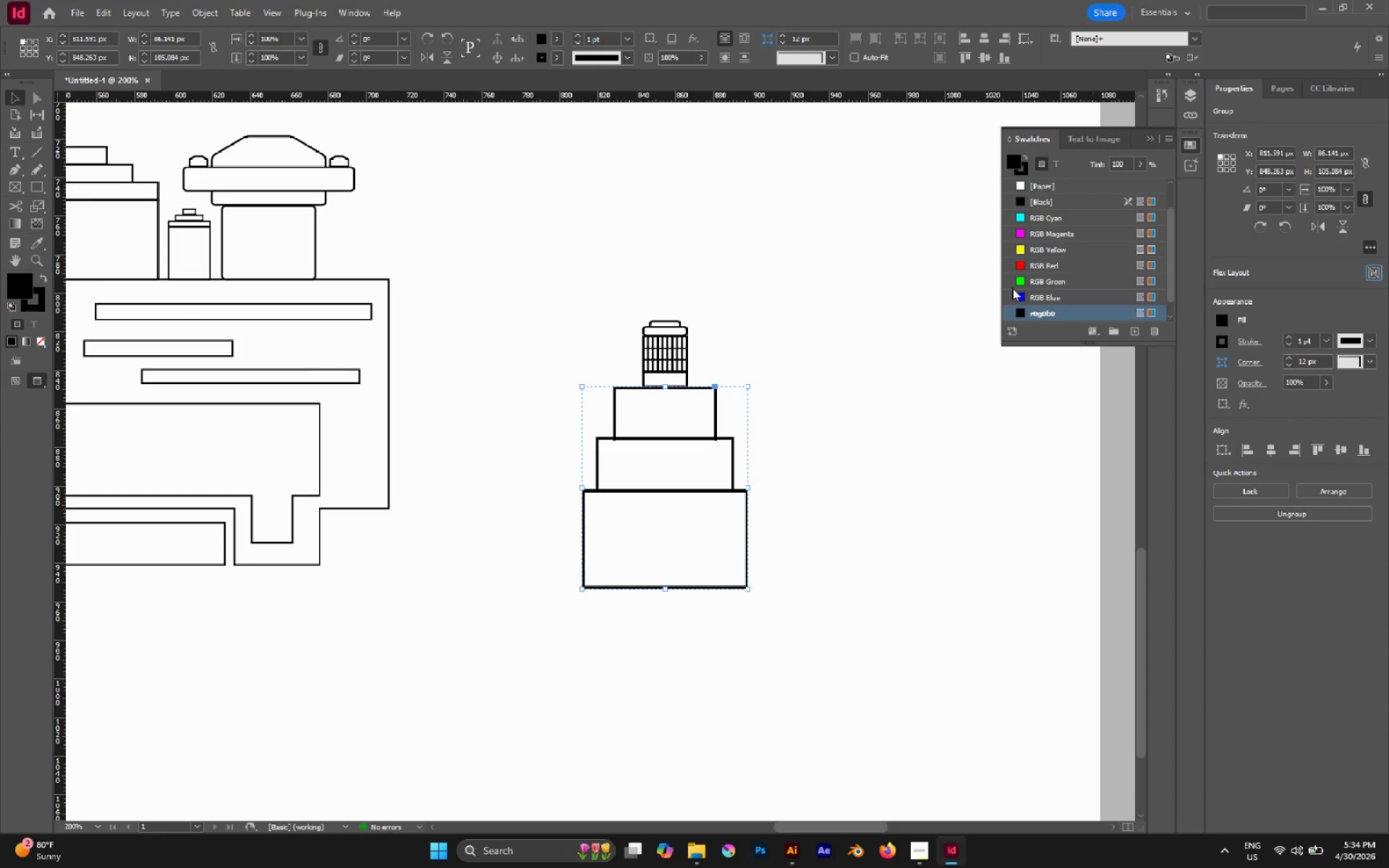 
left_click([763, 239])
 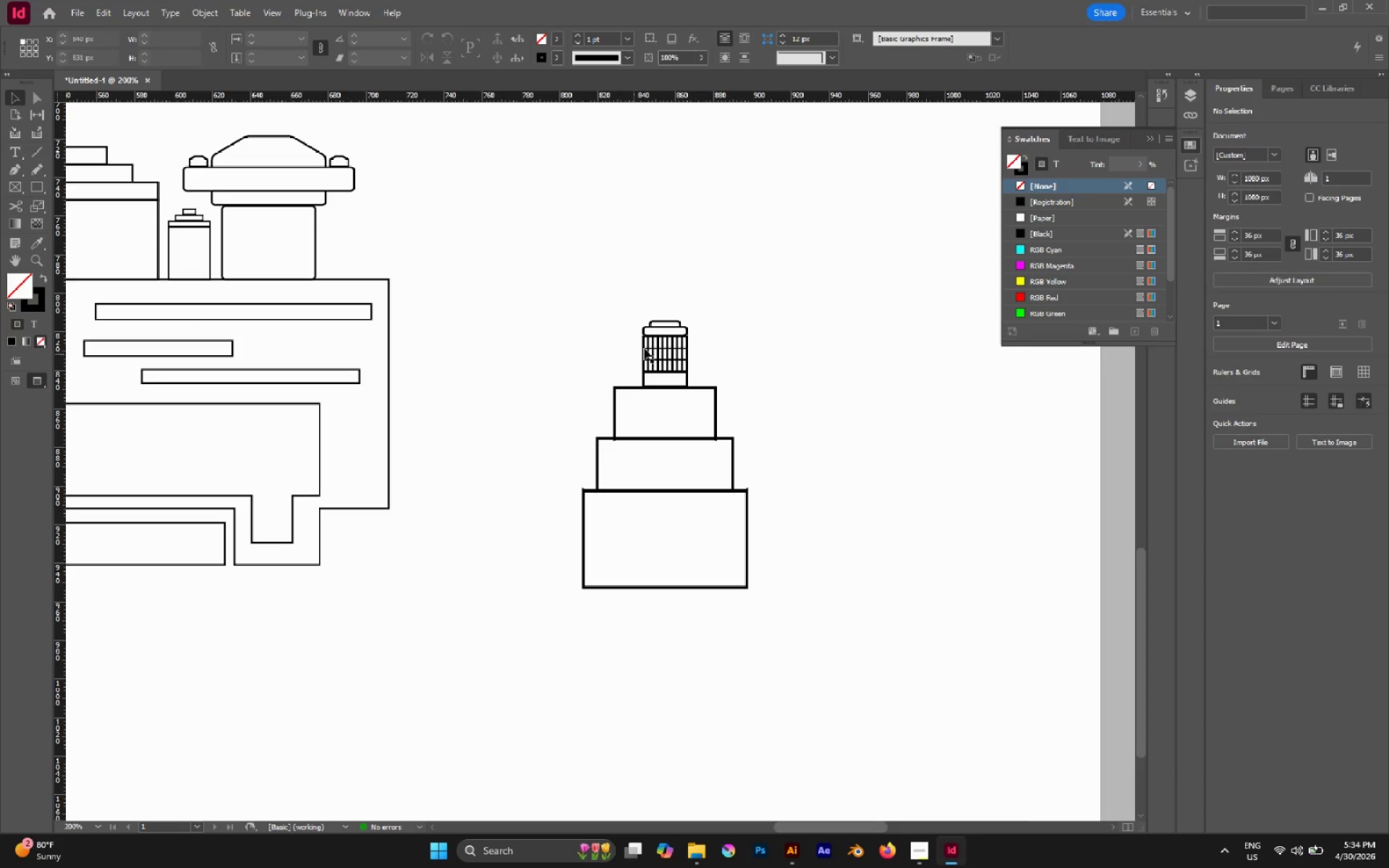 
left_click([646, 347])
 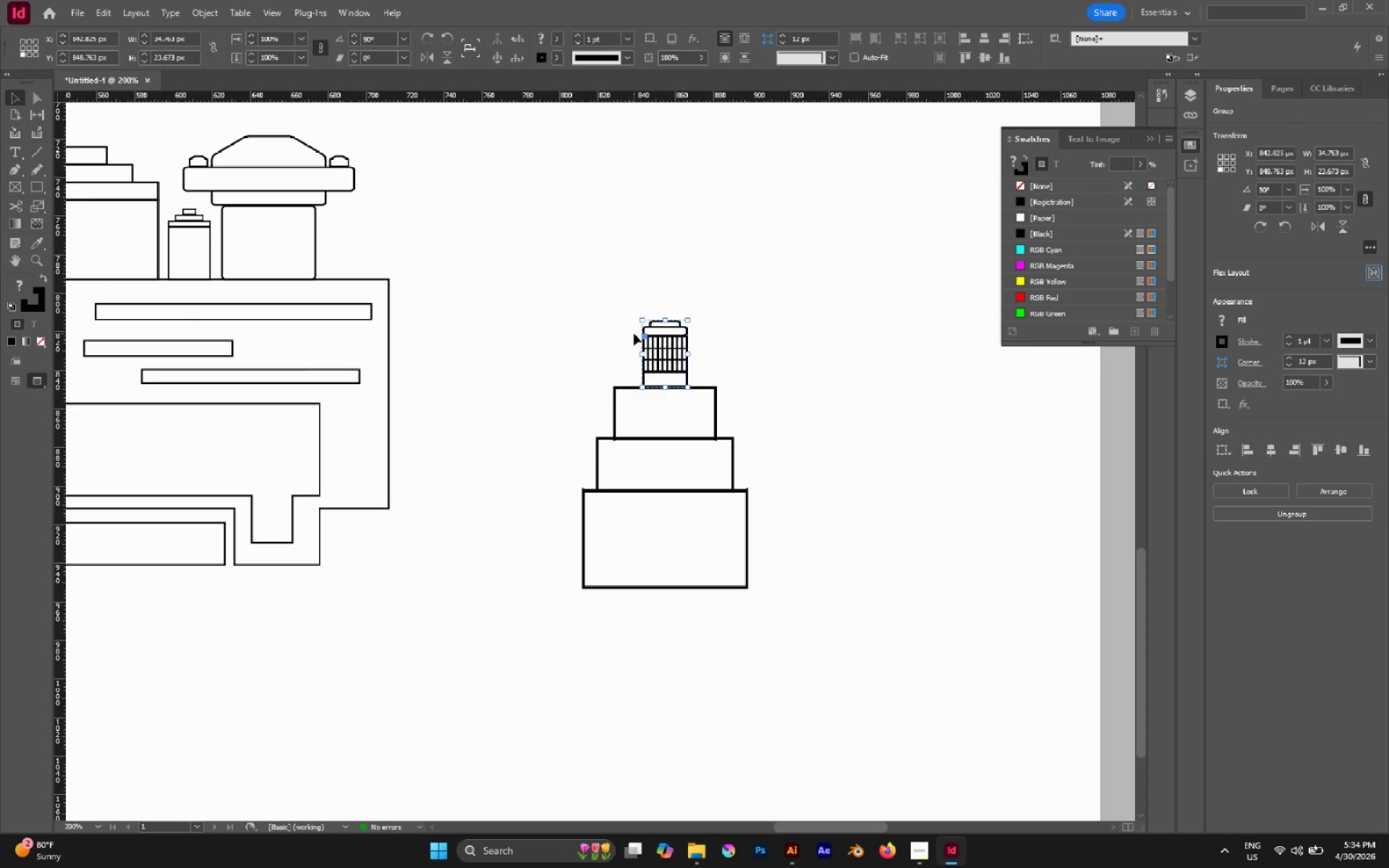 
key(ArrowDown)
 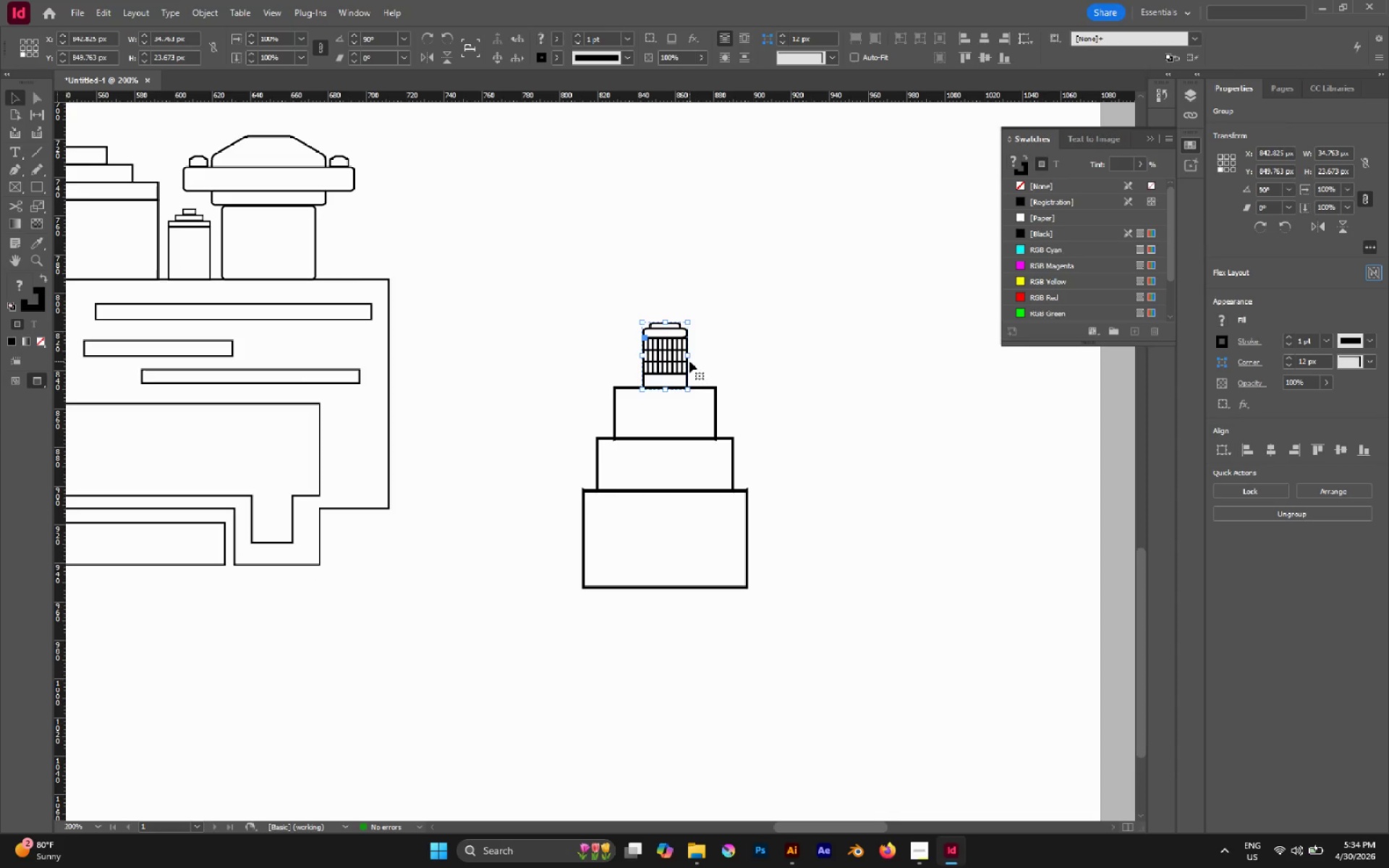 
hold_key(key=AltLeft, duration=0.66)
scroll: coordinate [689, 361], scroll_direction: up, amount: 4.0
 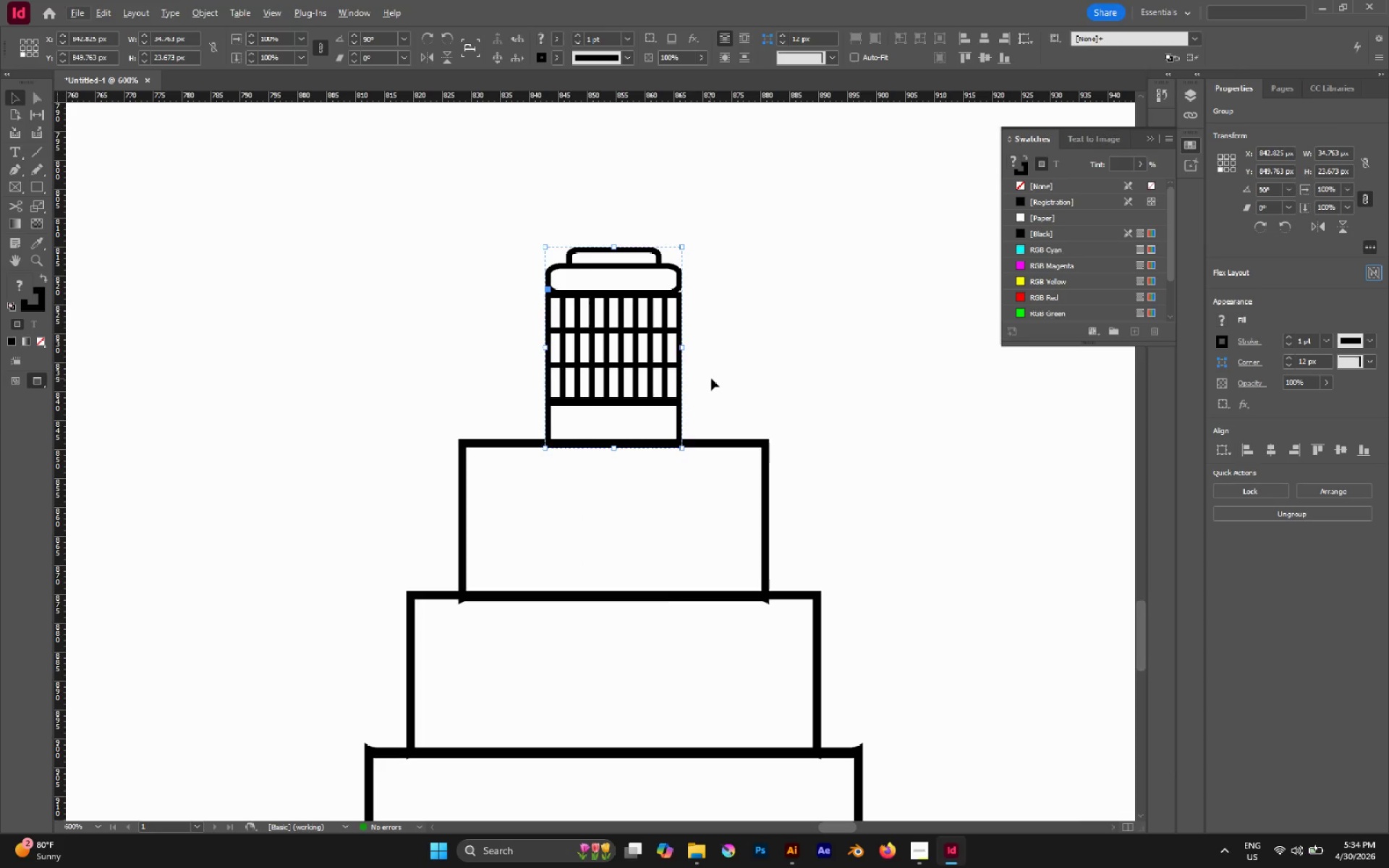 
left_click([711, 378])
 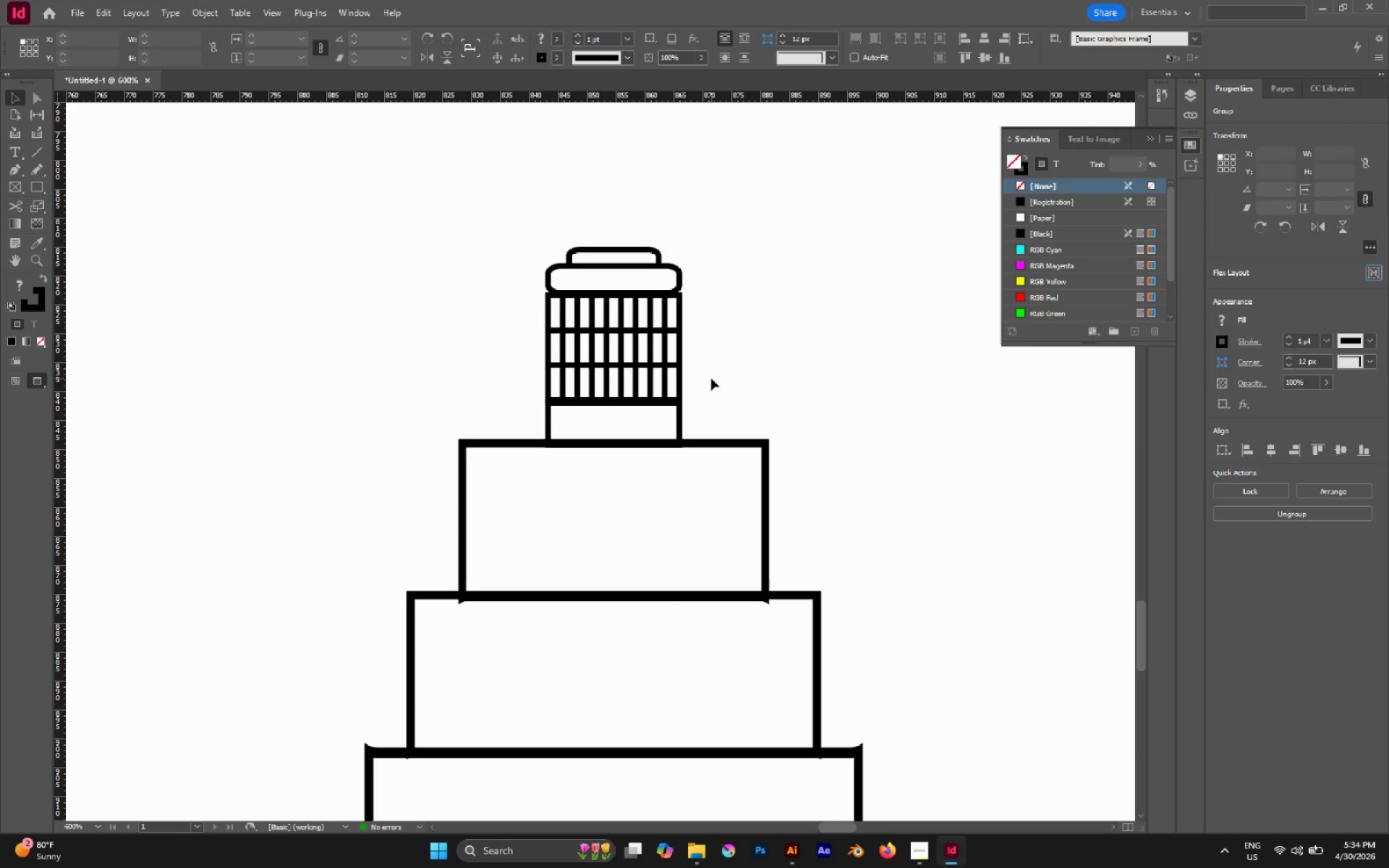 
hold_key(key=AltLeft, duration=1.01)
scroll: coordinate [709, 381], scroll_direction: down, amount: 3.0
 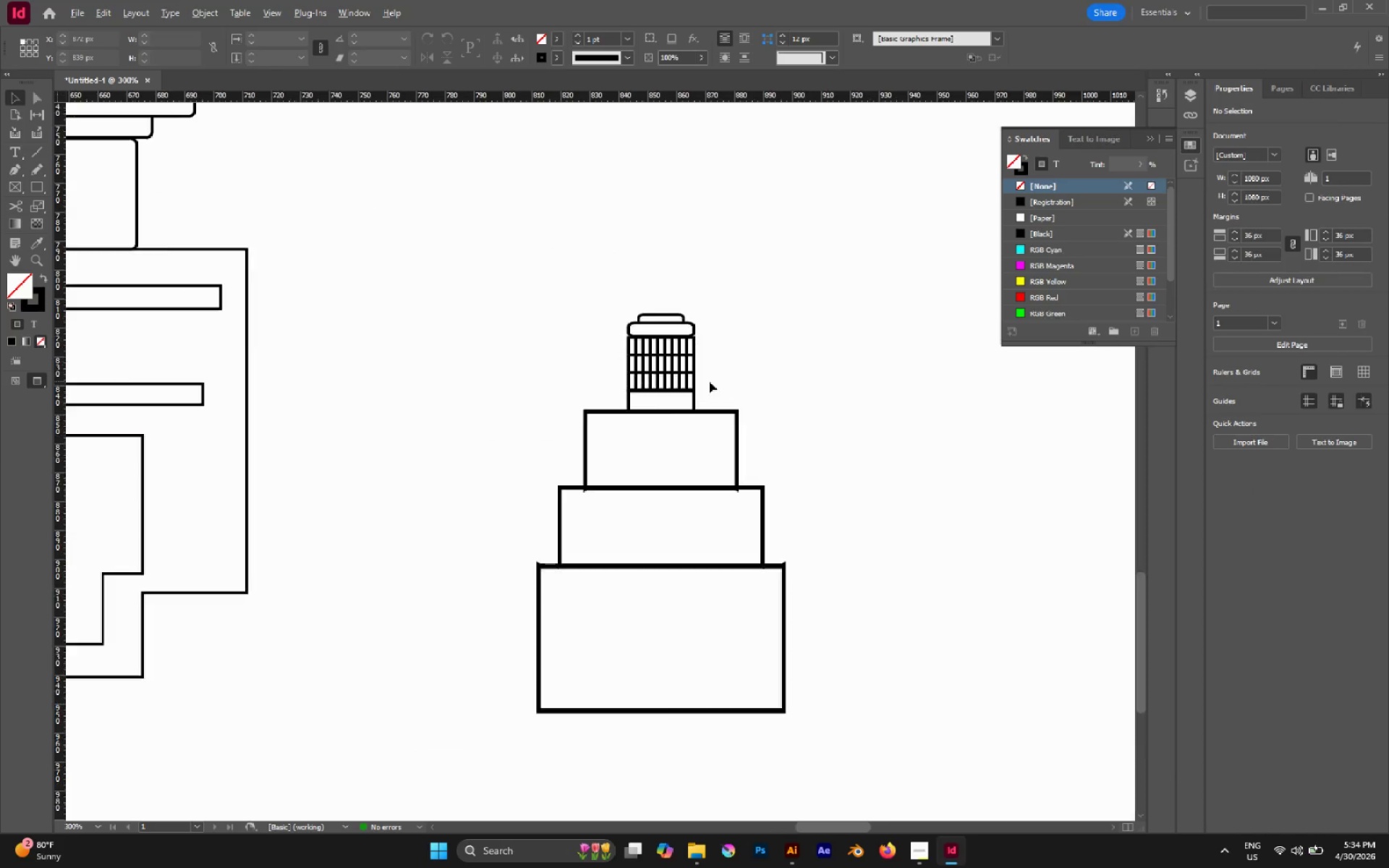 
hold_key(key=AltLeft, duration=0.33)
 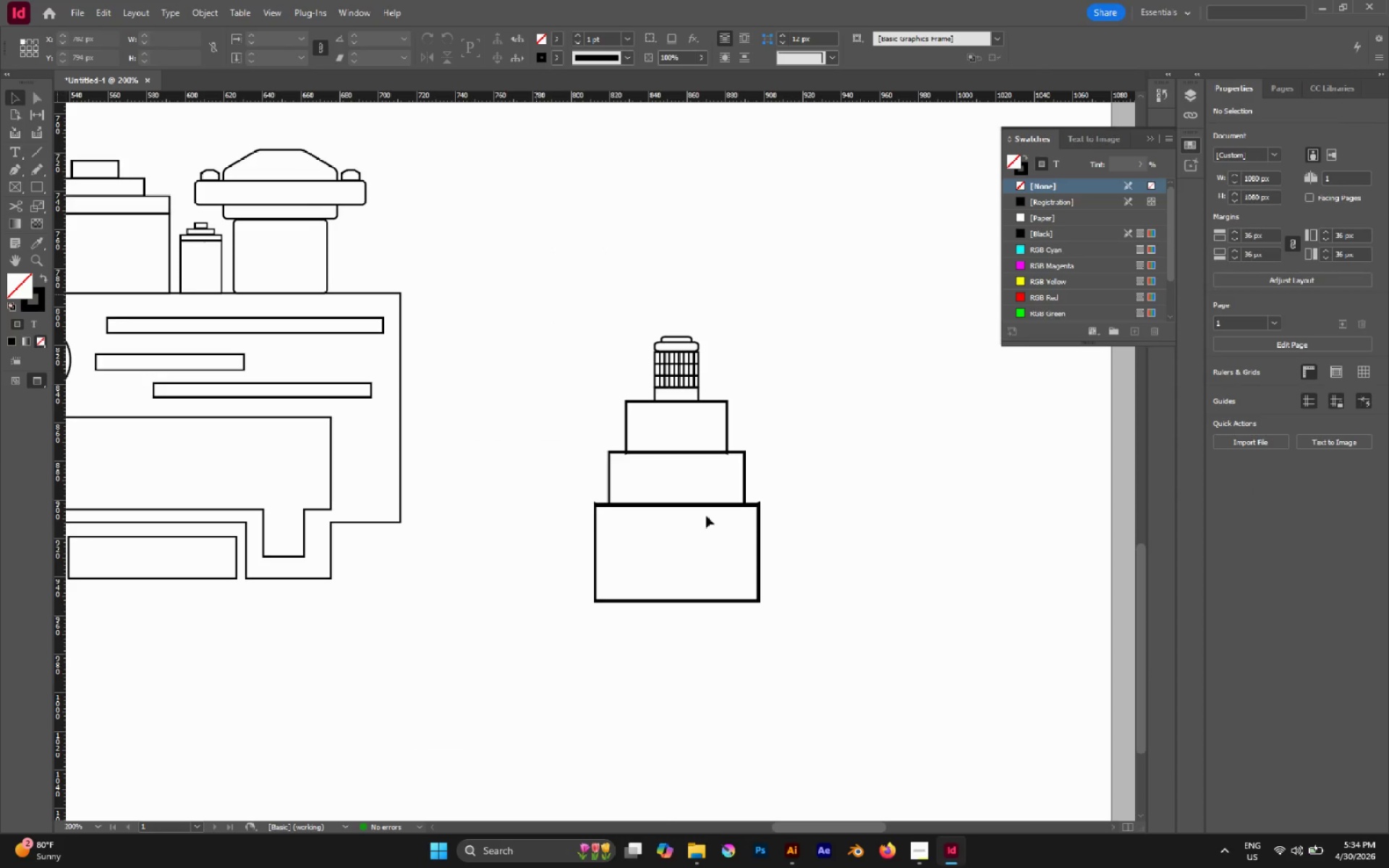 
scroll: coordinate [709, 381], scroll_direction: none, amount: 0.0
 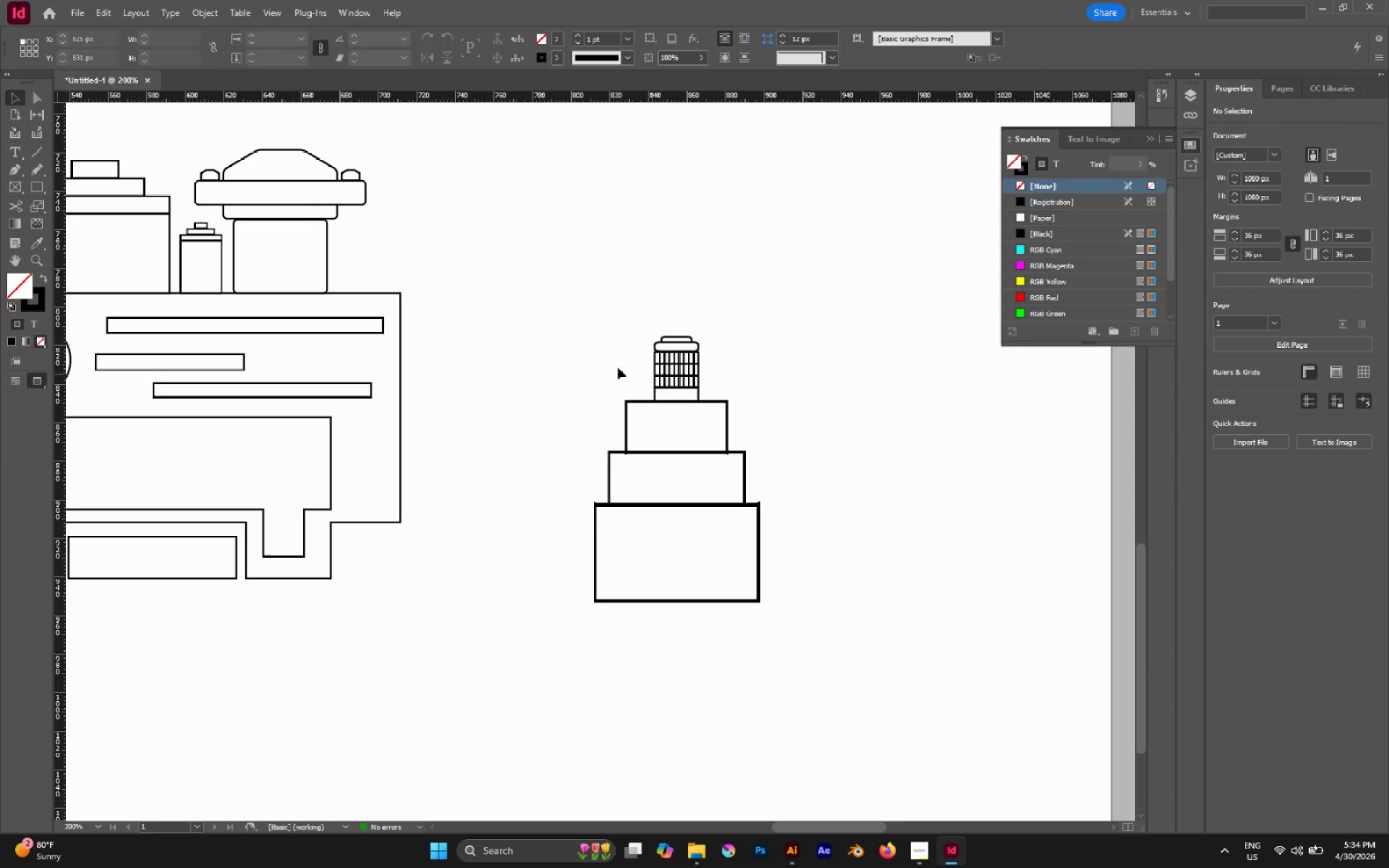 
left_click_drag(start_coordinate=[536, 294], to_coordinate=[861, 648])
 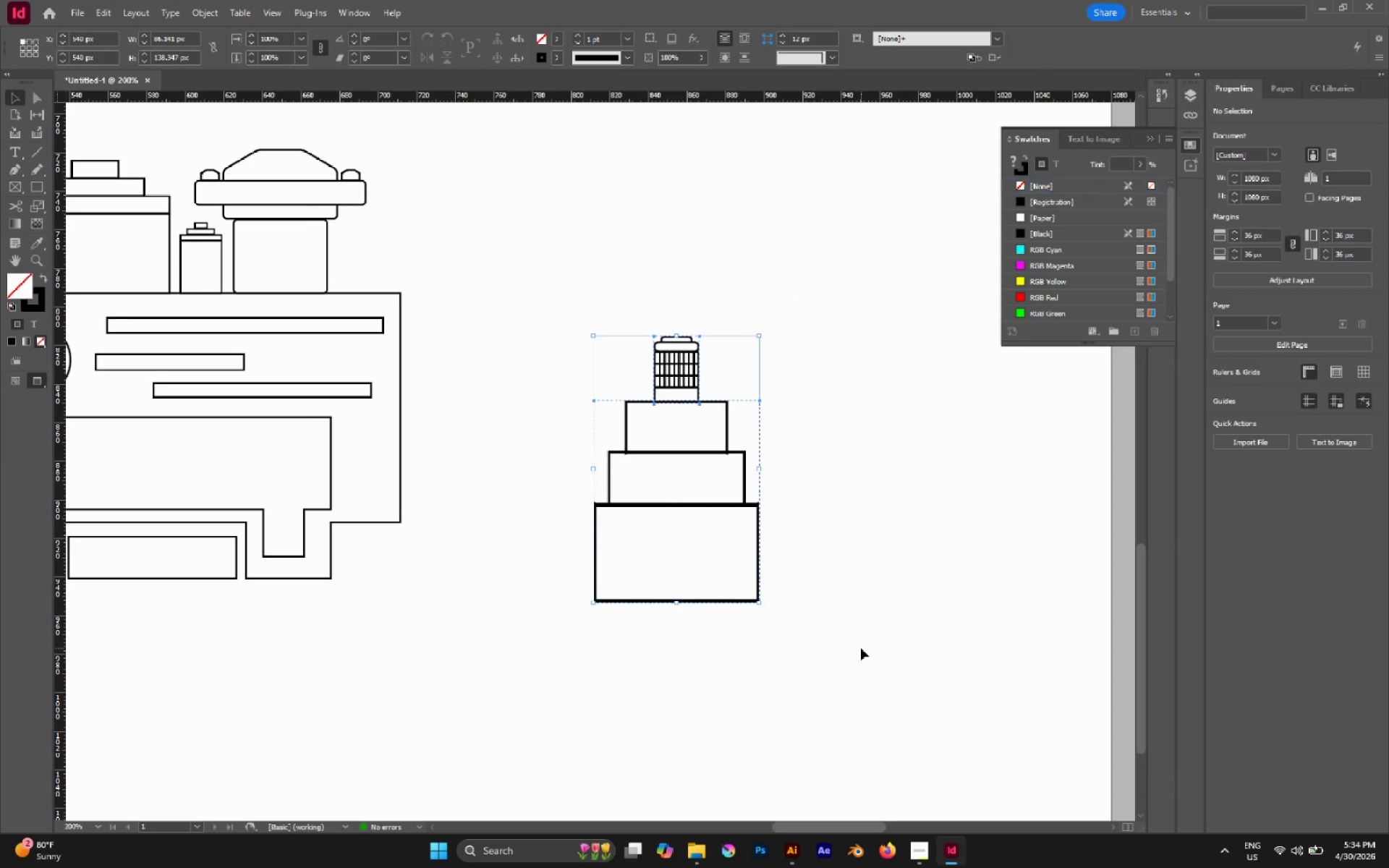 
key(Control+G)
 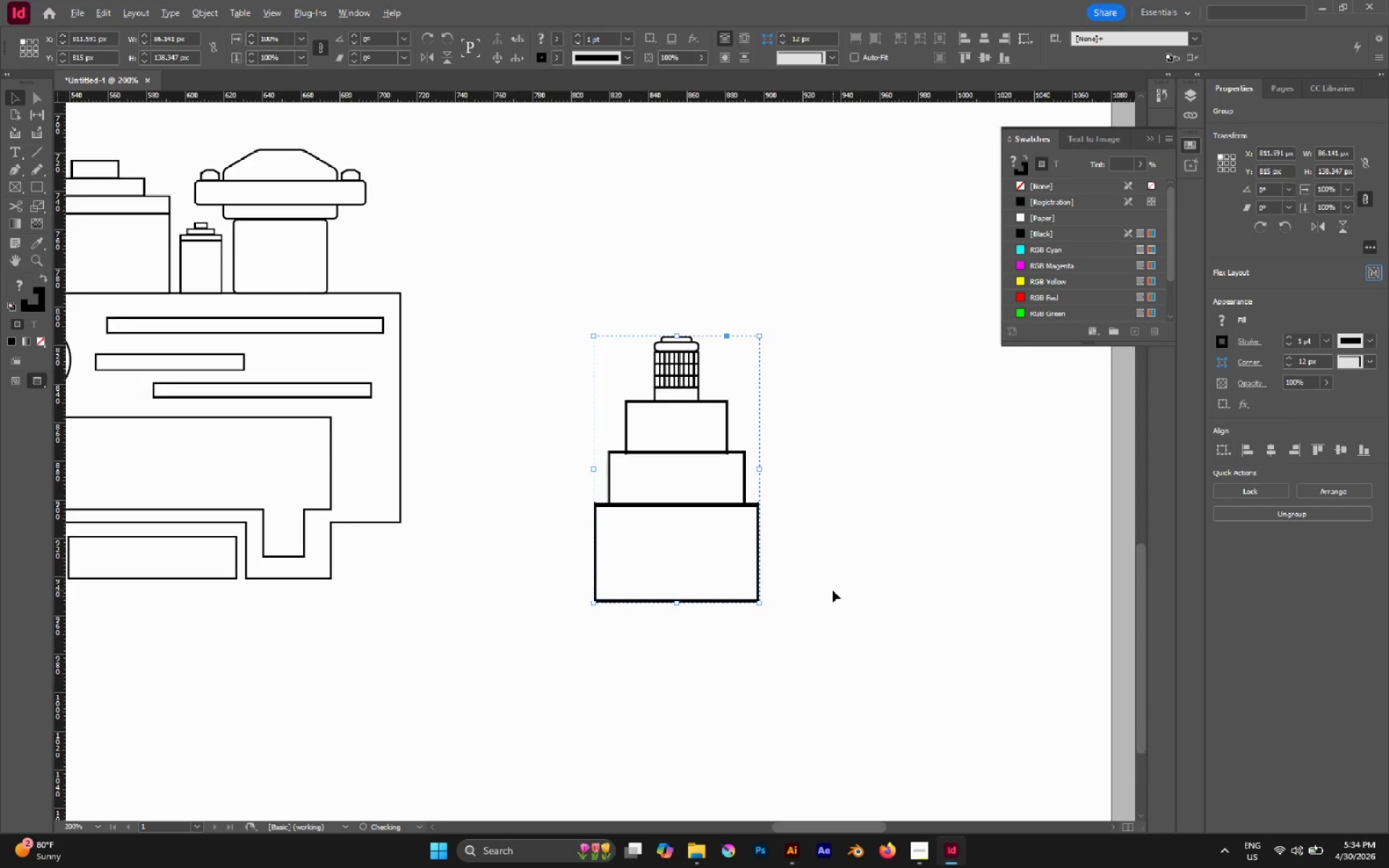 
hold_key(key=AltLeft, duration=0.44)
scroll: coordinate [833, 590], scroll_direction: down, amount: 3.0
 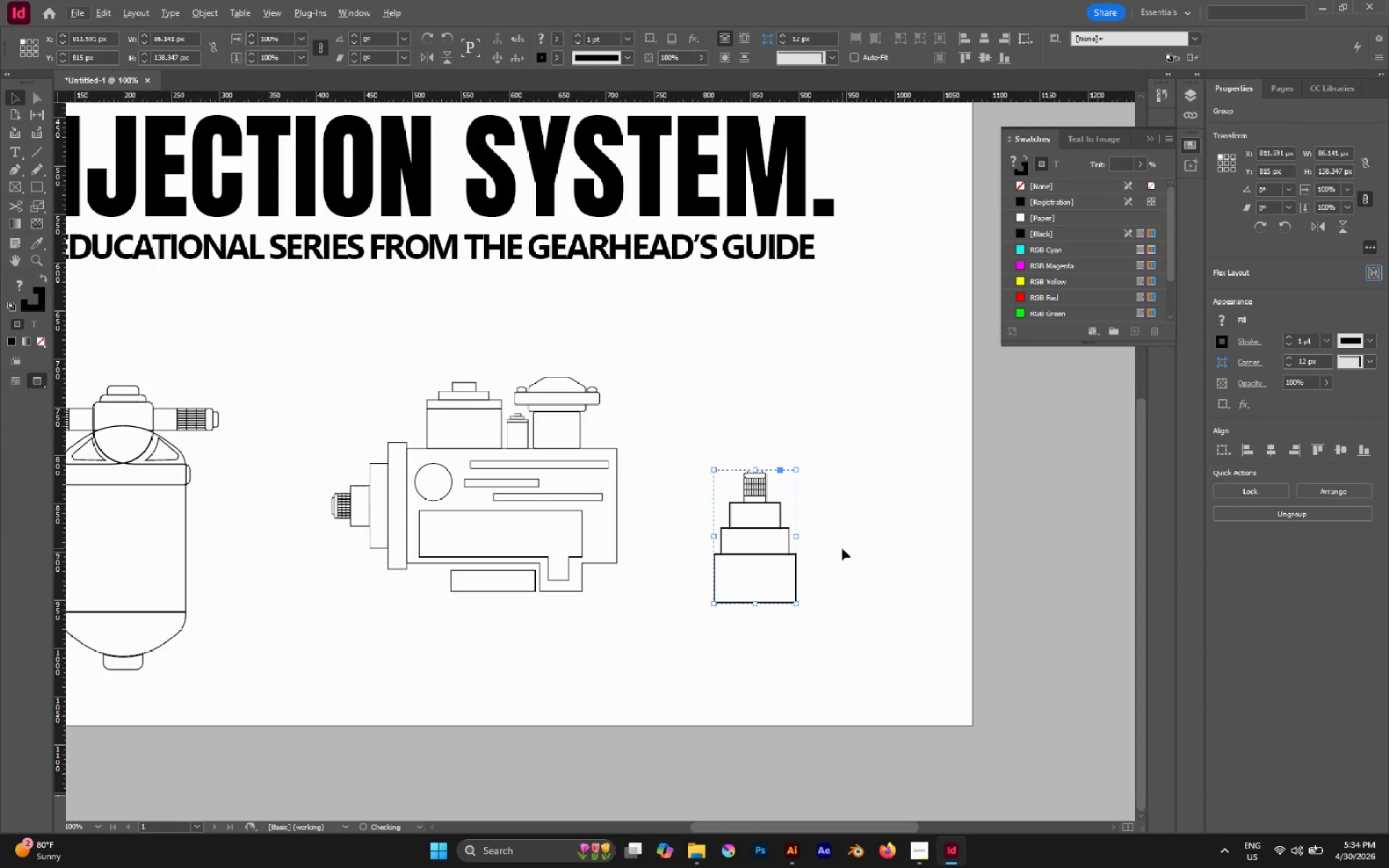 
left_click([842, 548])
 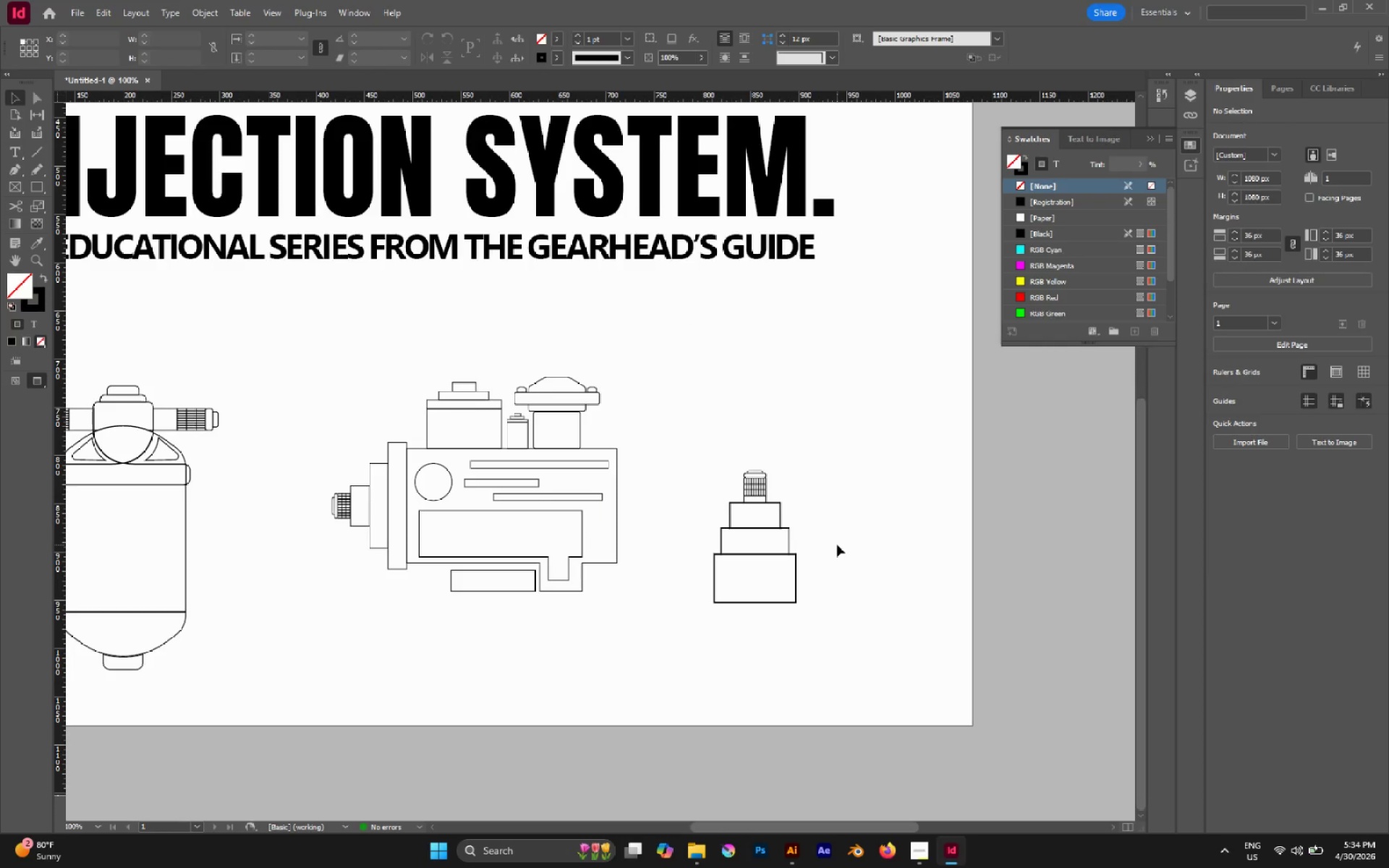 
wait(10.36)
 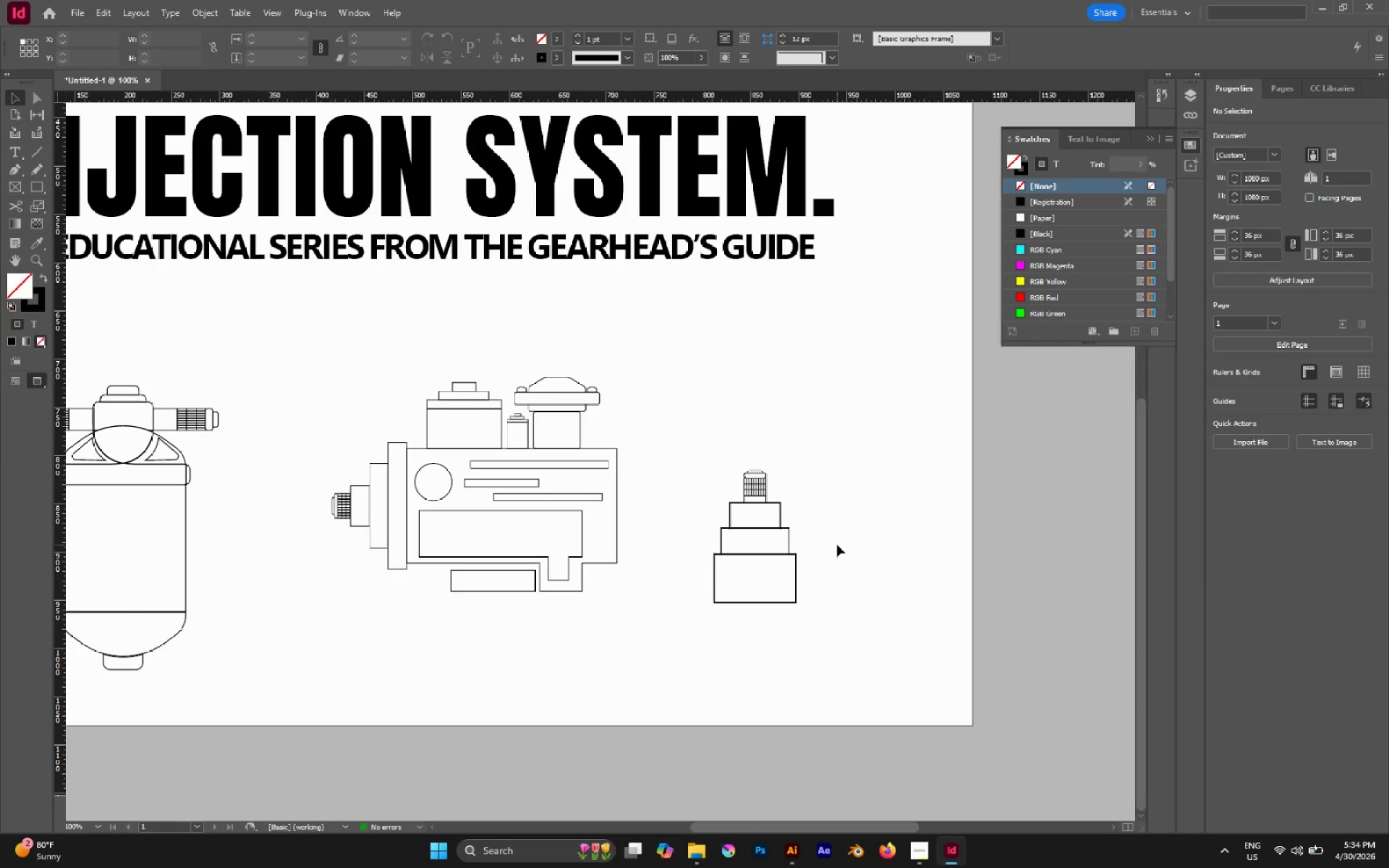 
key(A)
 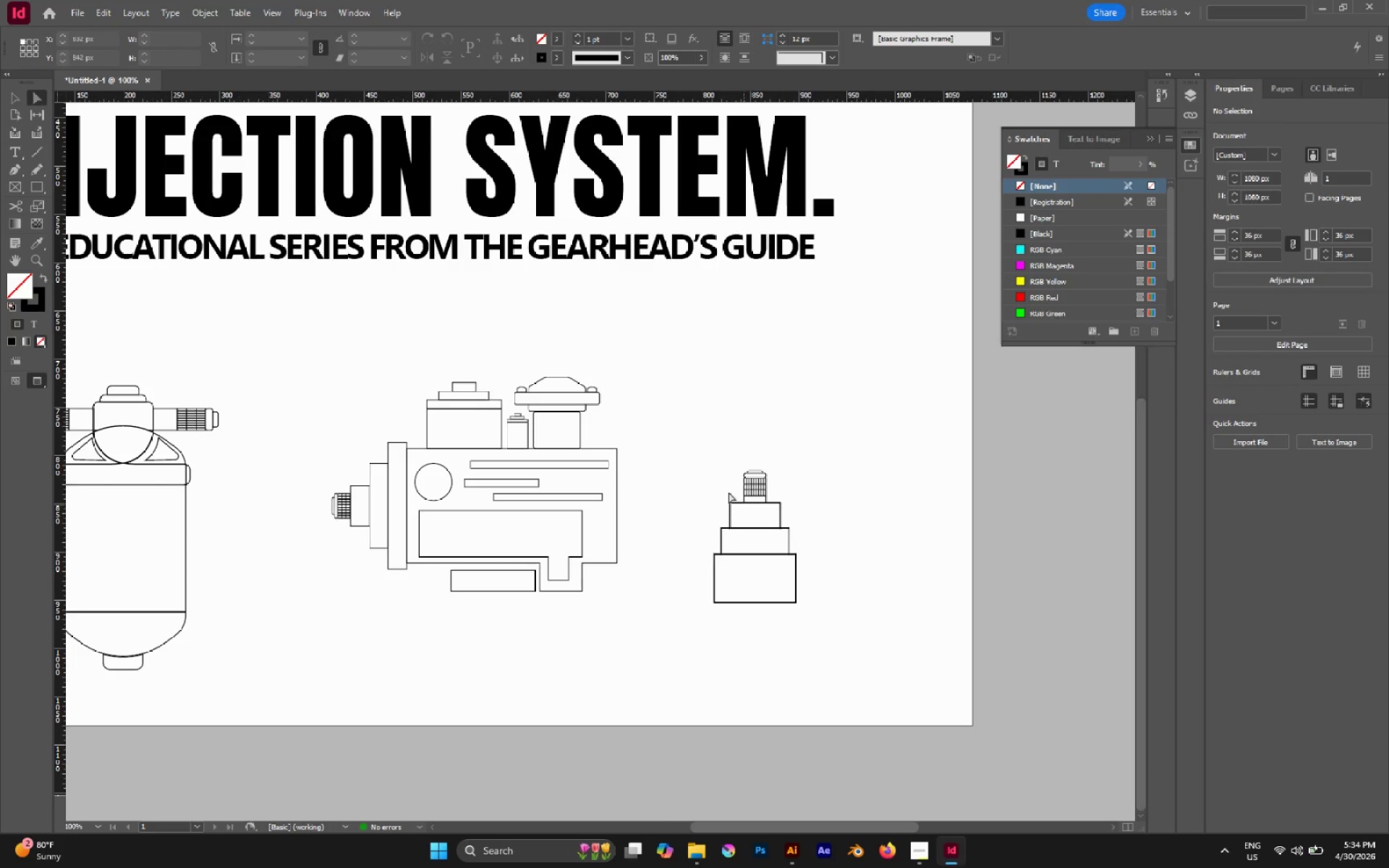 
hold_key(key=AltLeft, duration=1.38)
left_click_drag(start_coordinate=[711, 433], to_coordinate=[716, 443])
 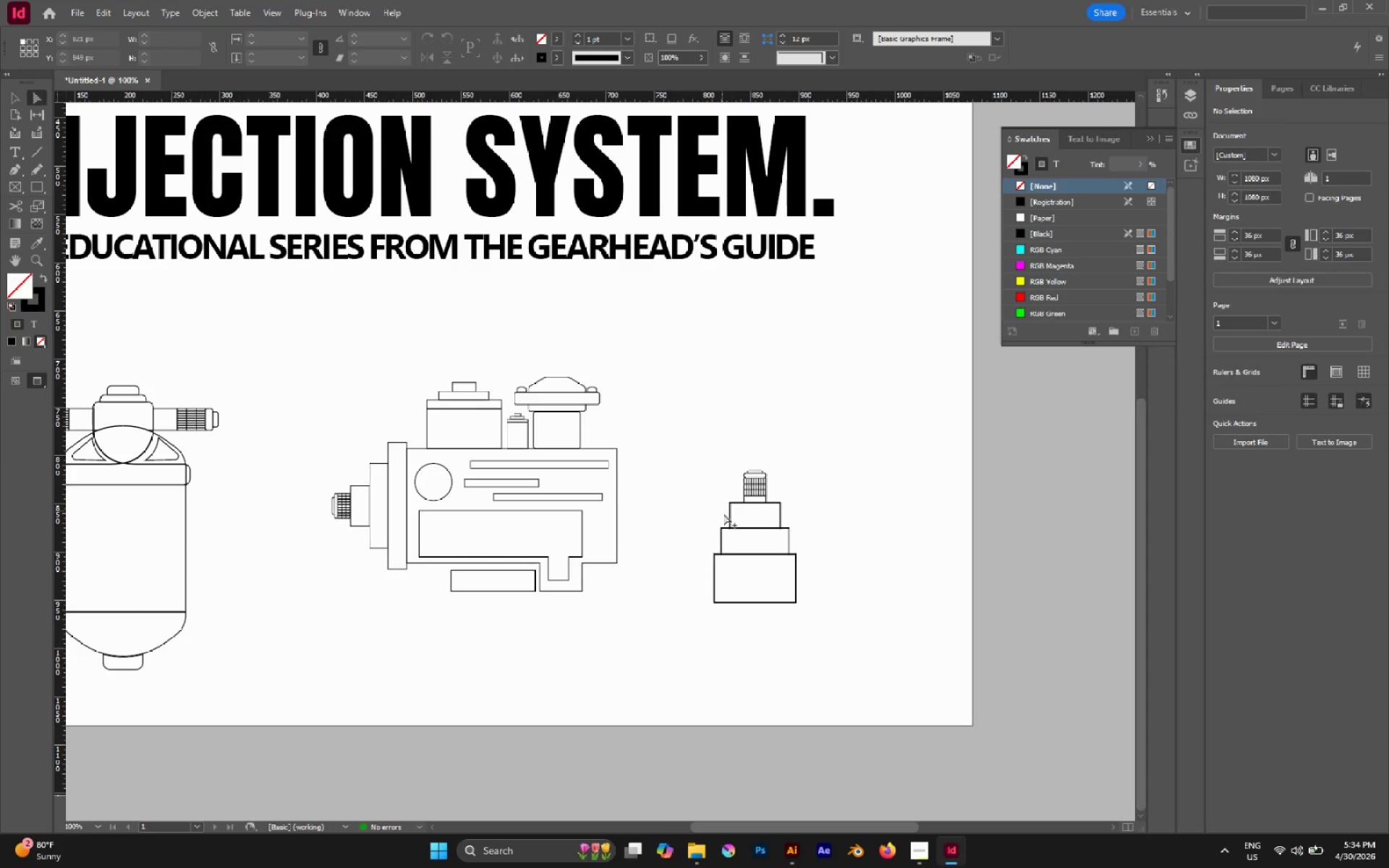 
key(Alt+AltLeft)
 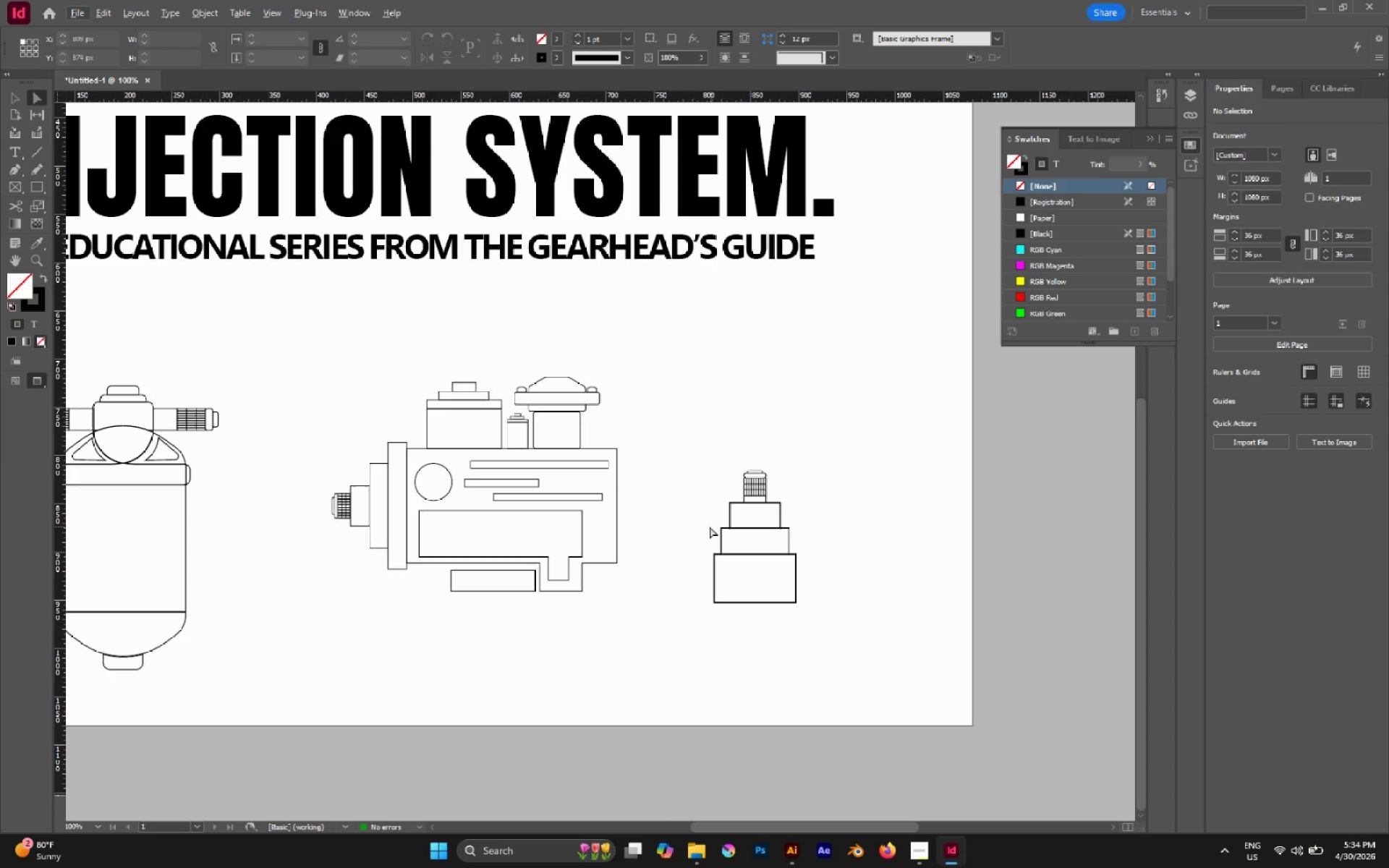 
left_click_drag(start_coordinate=[708, 520], to_coordinate=[859, 642])
 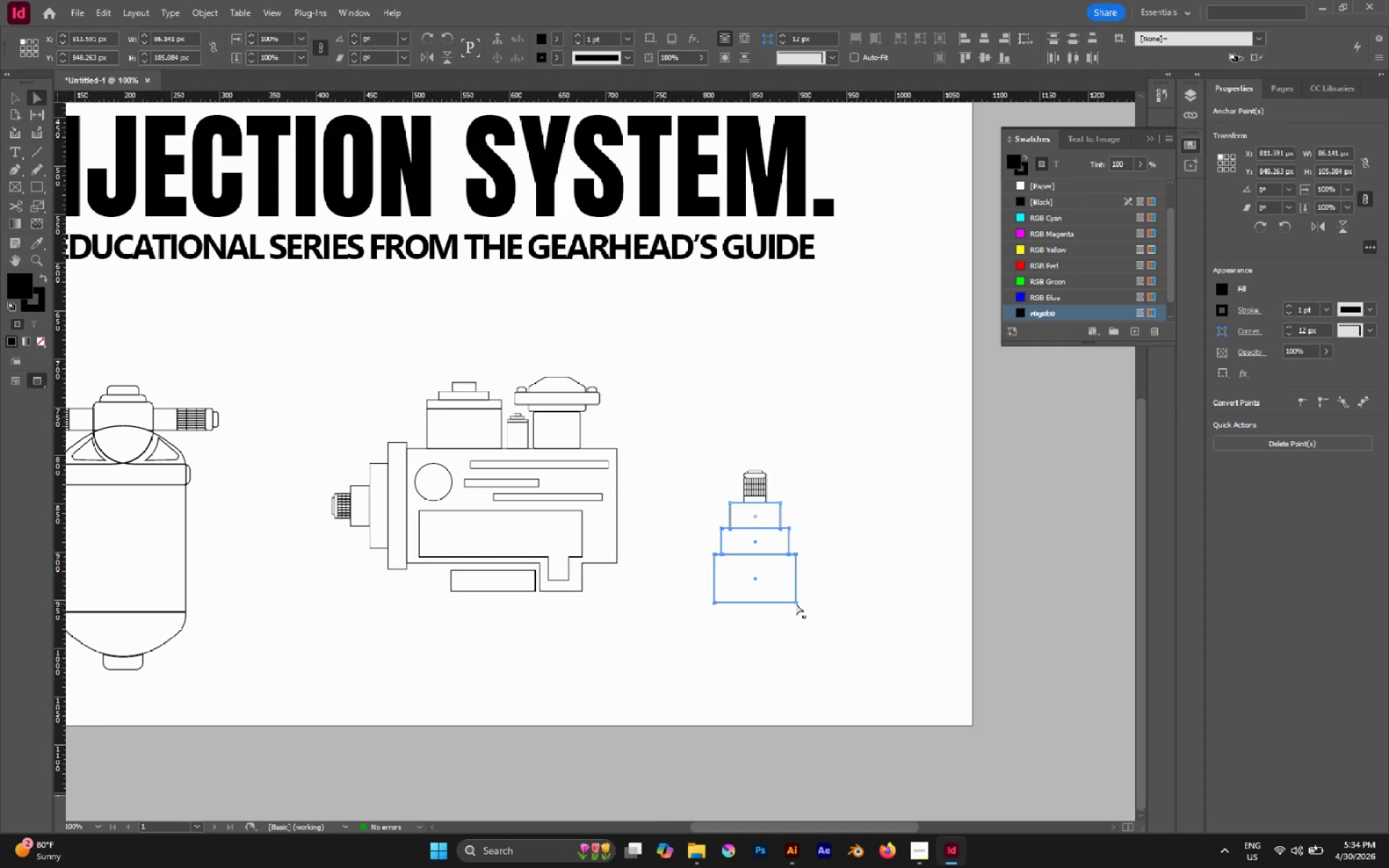 
hold_key(key=ShiftLeft, duration=1.69)
 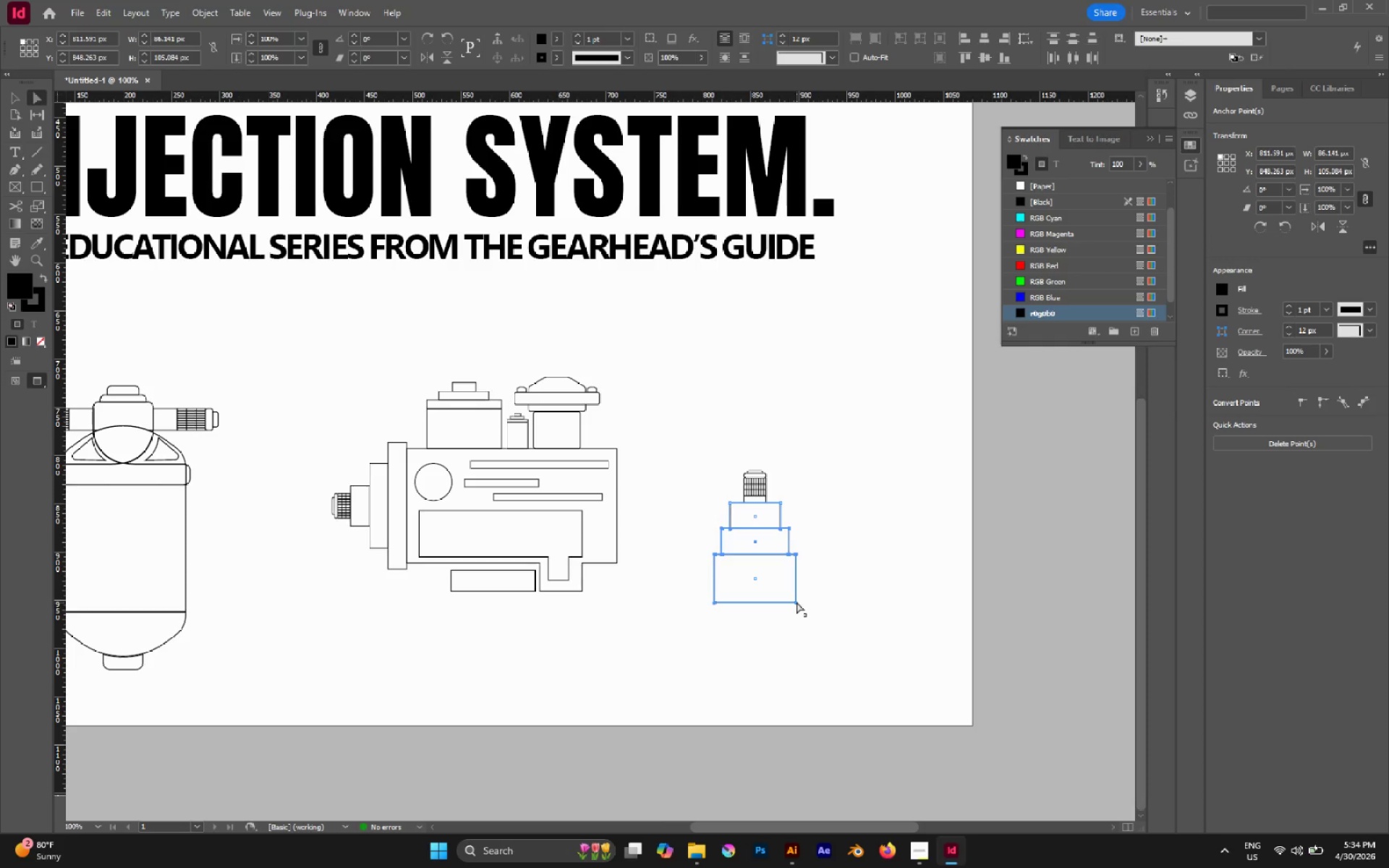 
left_click_drag(start_coordinate=[797, 603], to_coordinate=[798, 579])
 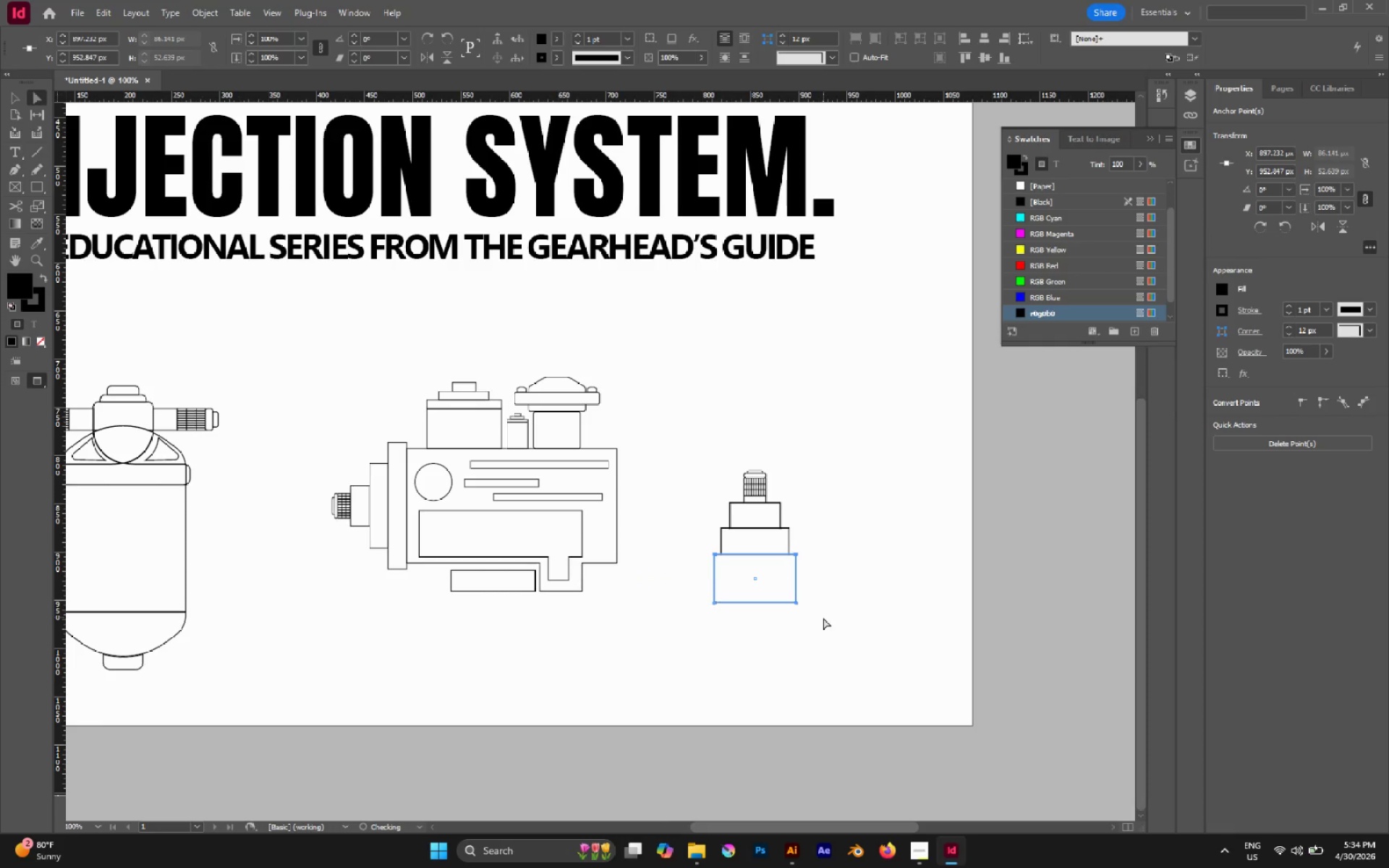 
hold_key(key=ShiftLeft, duration=0.61)
 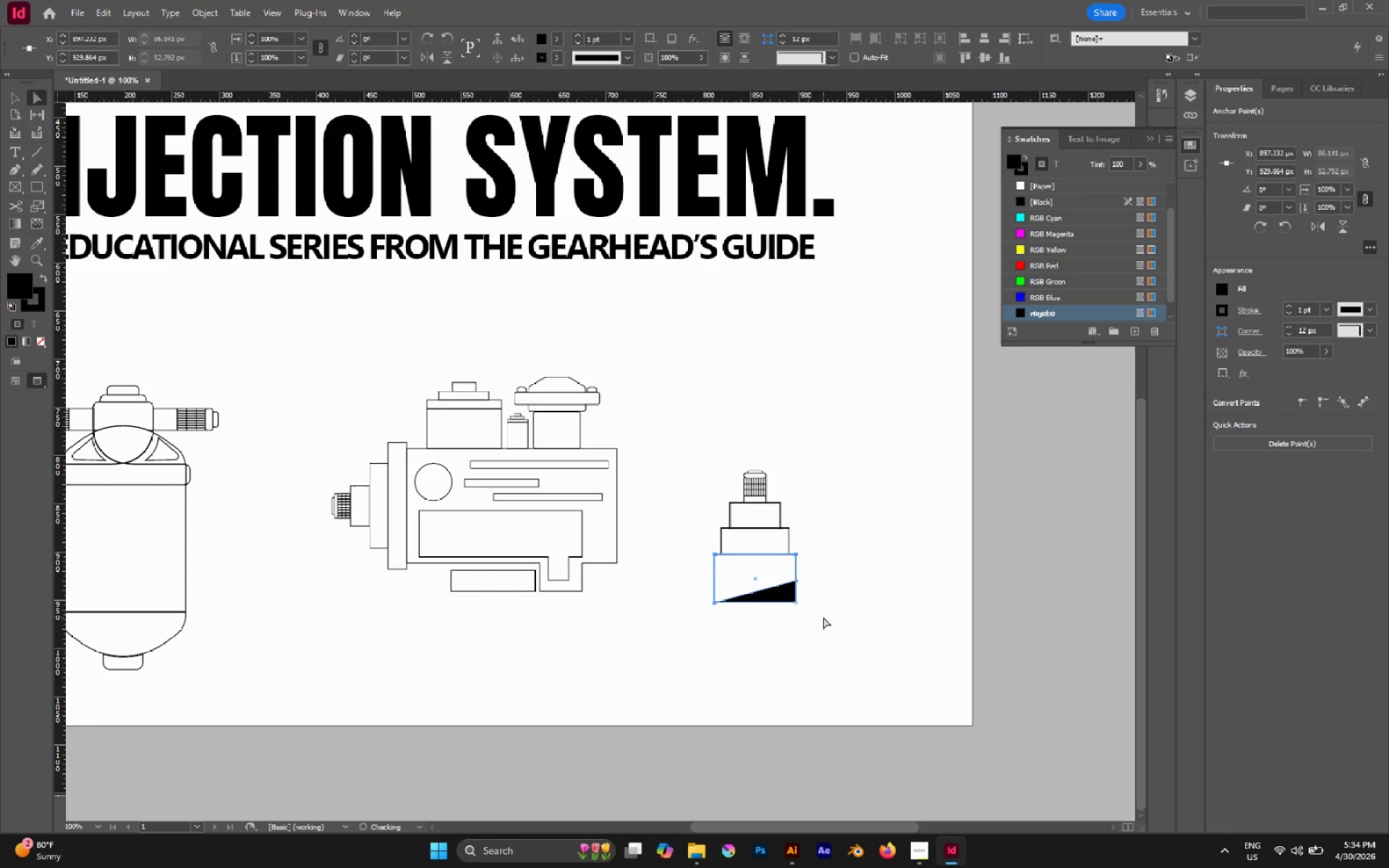 
key(Control+Z)
 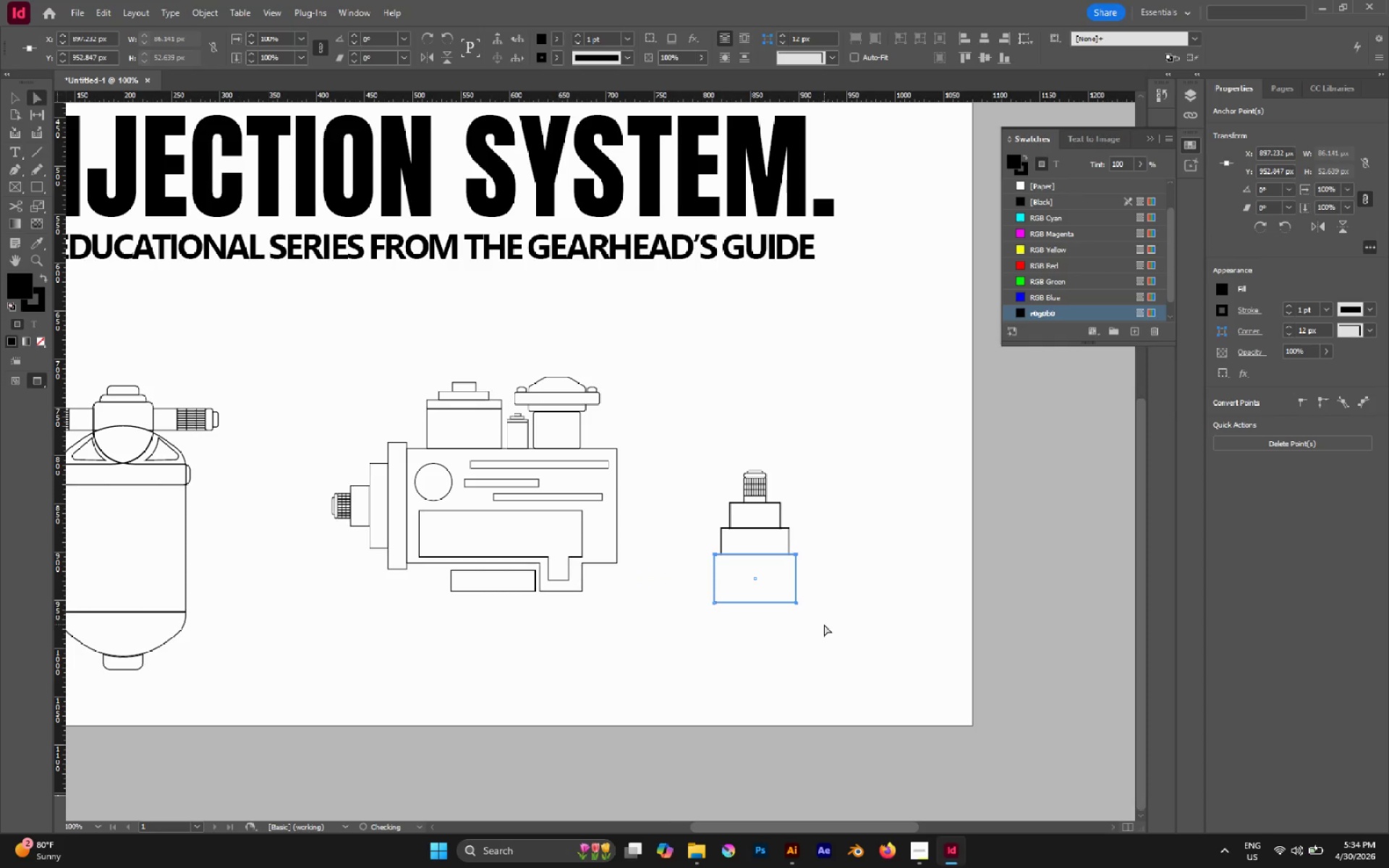 
left_click_drag(start_coordinate=[824, 624], to_coordinate=[700, 524])
 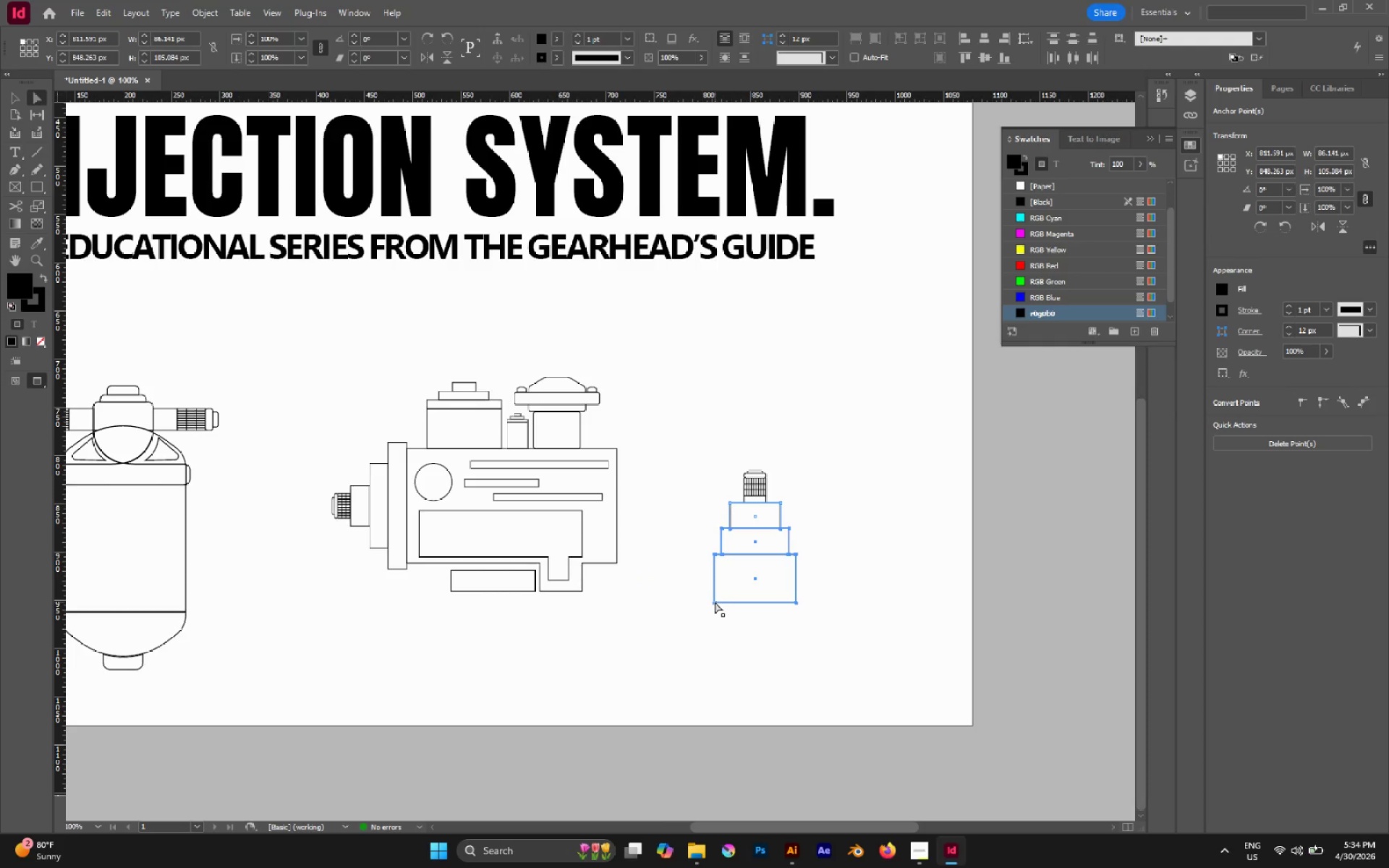 
left_click_drag(start_coordinate=[715, 602], to_coordinate=[718, 561])
 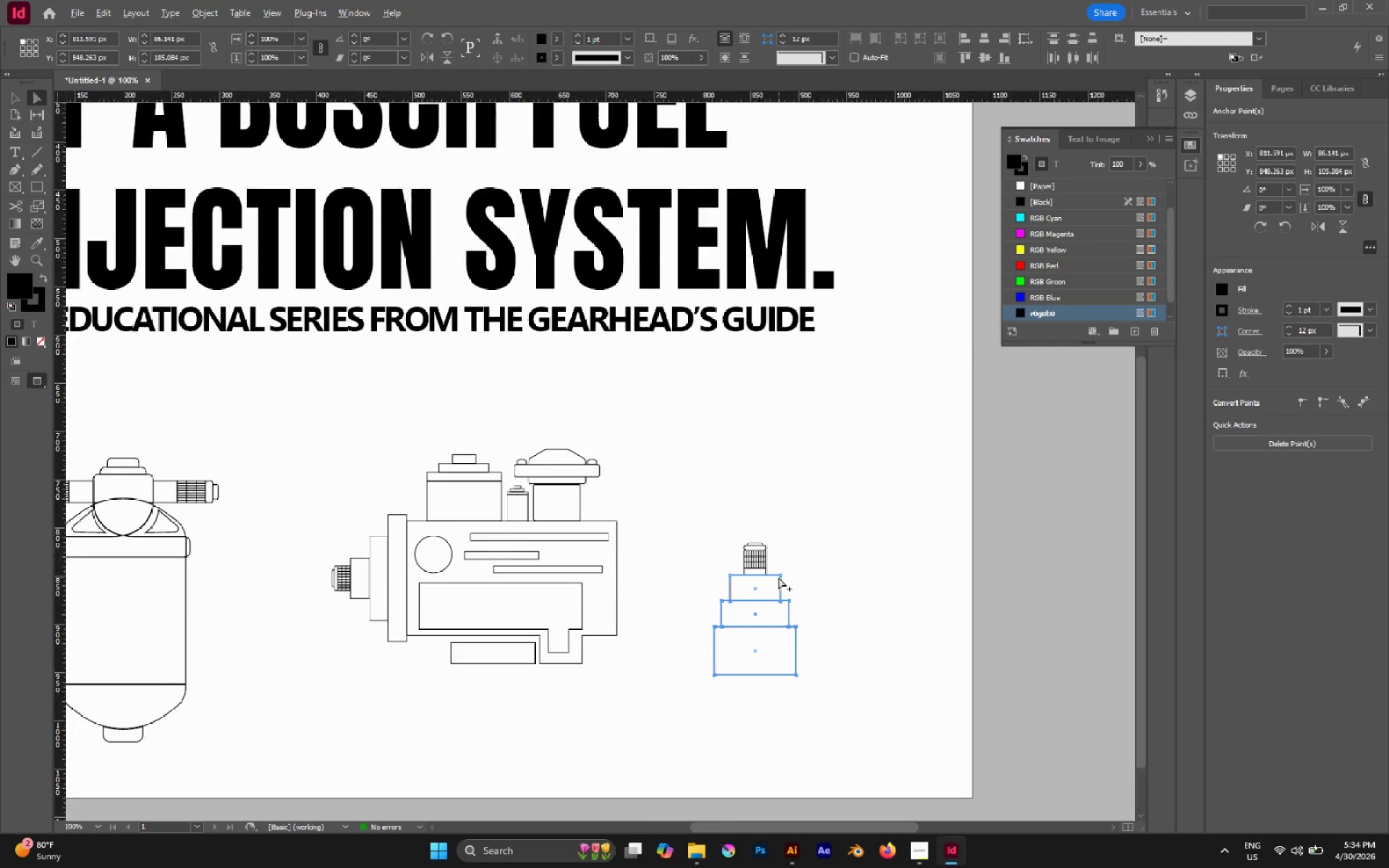 
hold_key(key=ShiftLeft, duration=0.98)
 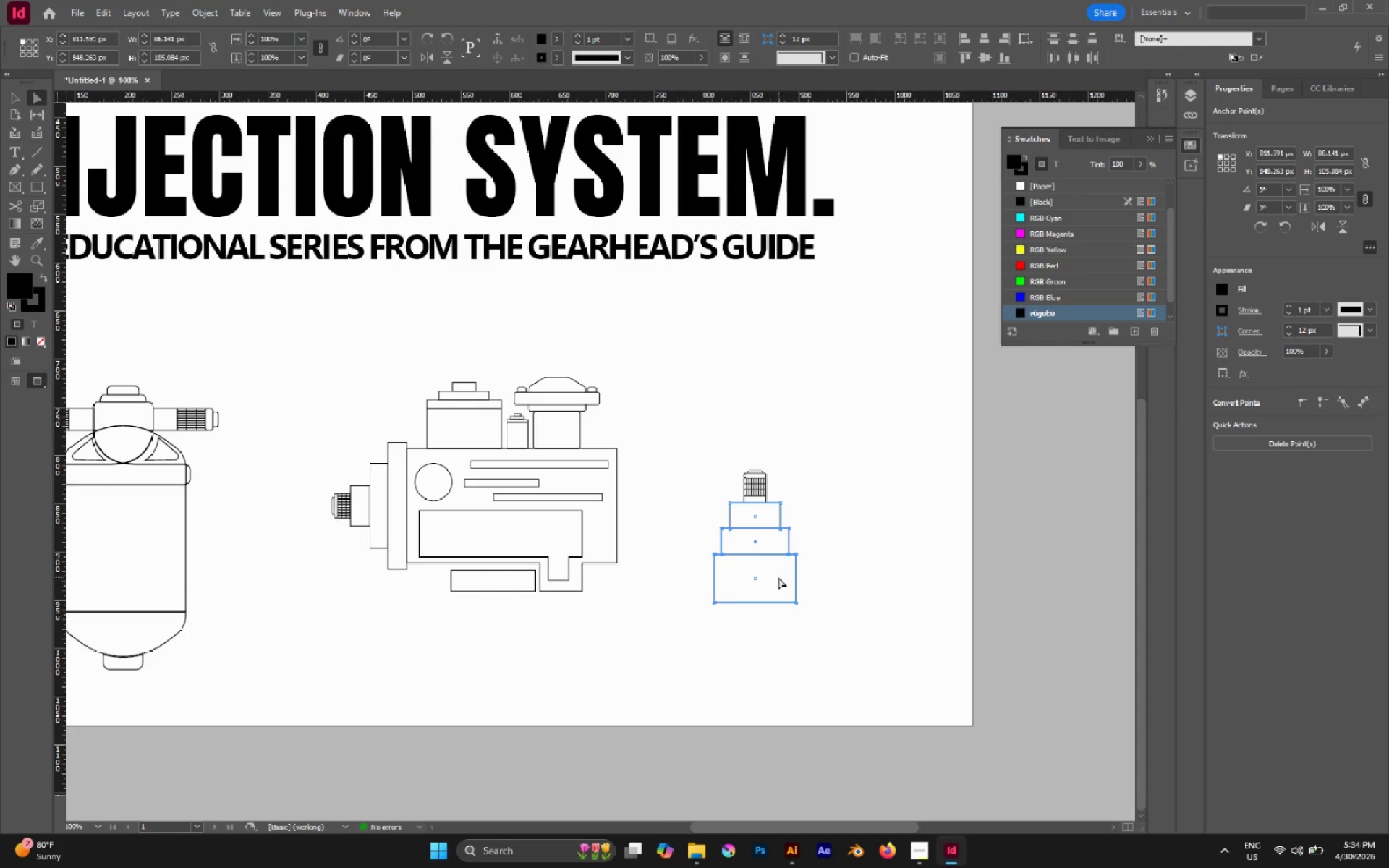 
hold_key(key=AltLeft, duration=1.0)
scroll: coordinate [788, 628], scroll_direction: up, amount: 3.0
 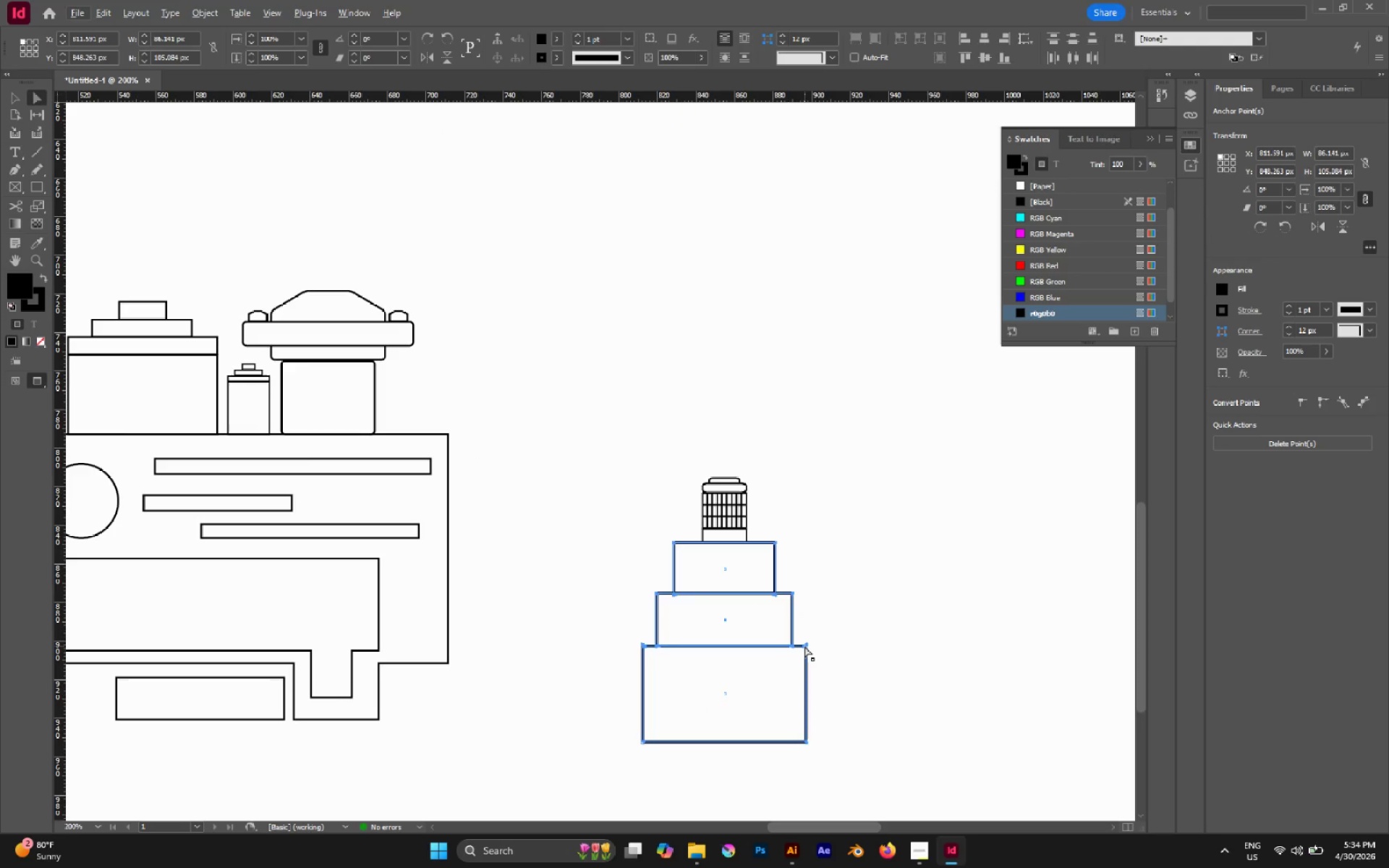 
left_click_drag(start_coordinate=[804, 646], to_coordinate=[805, 618])
 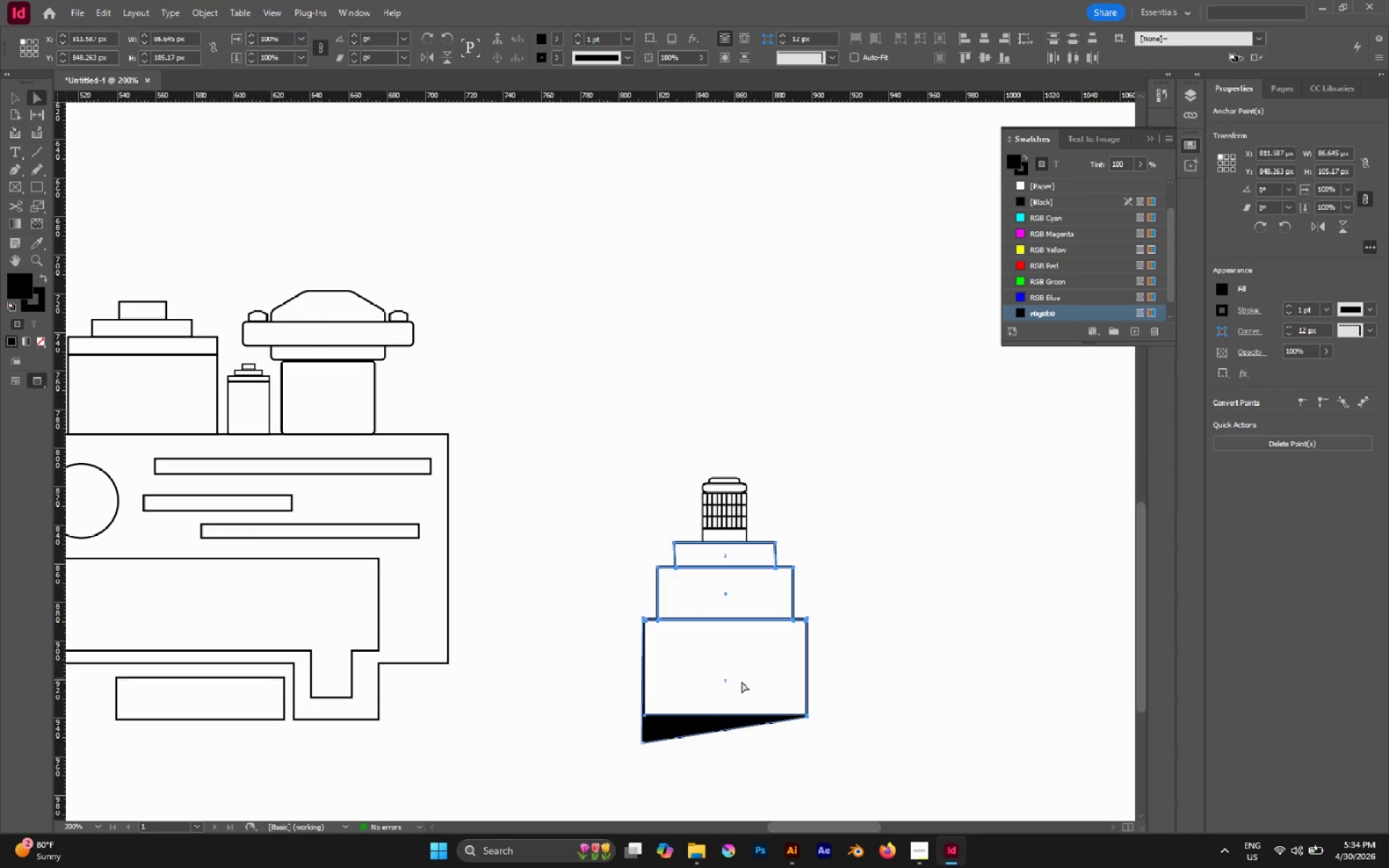 
key(Control+Z)
 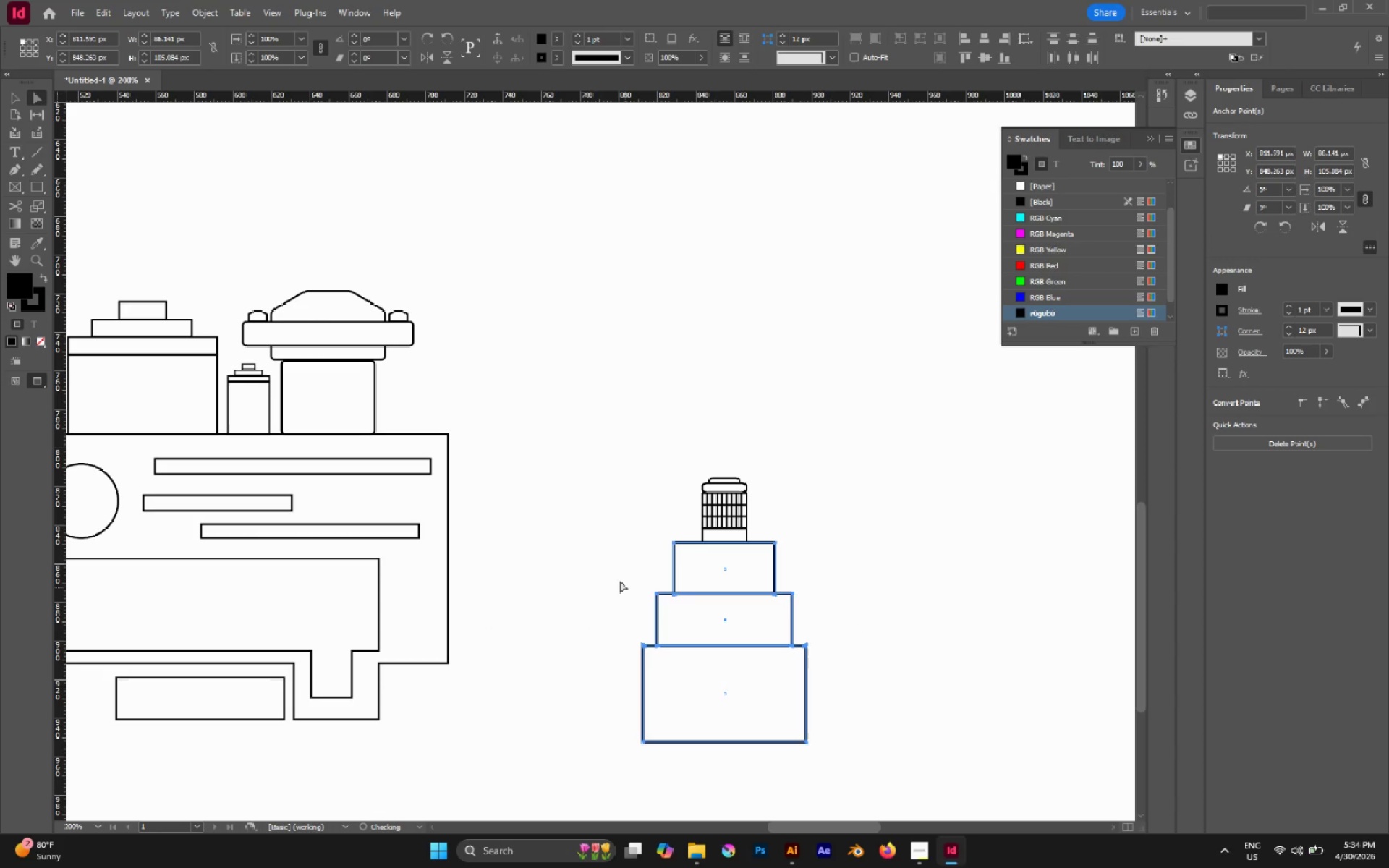 
left_click_drag(start_coordinate=[616, 575], to_coordinate=[971, 811])
 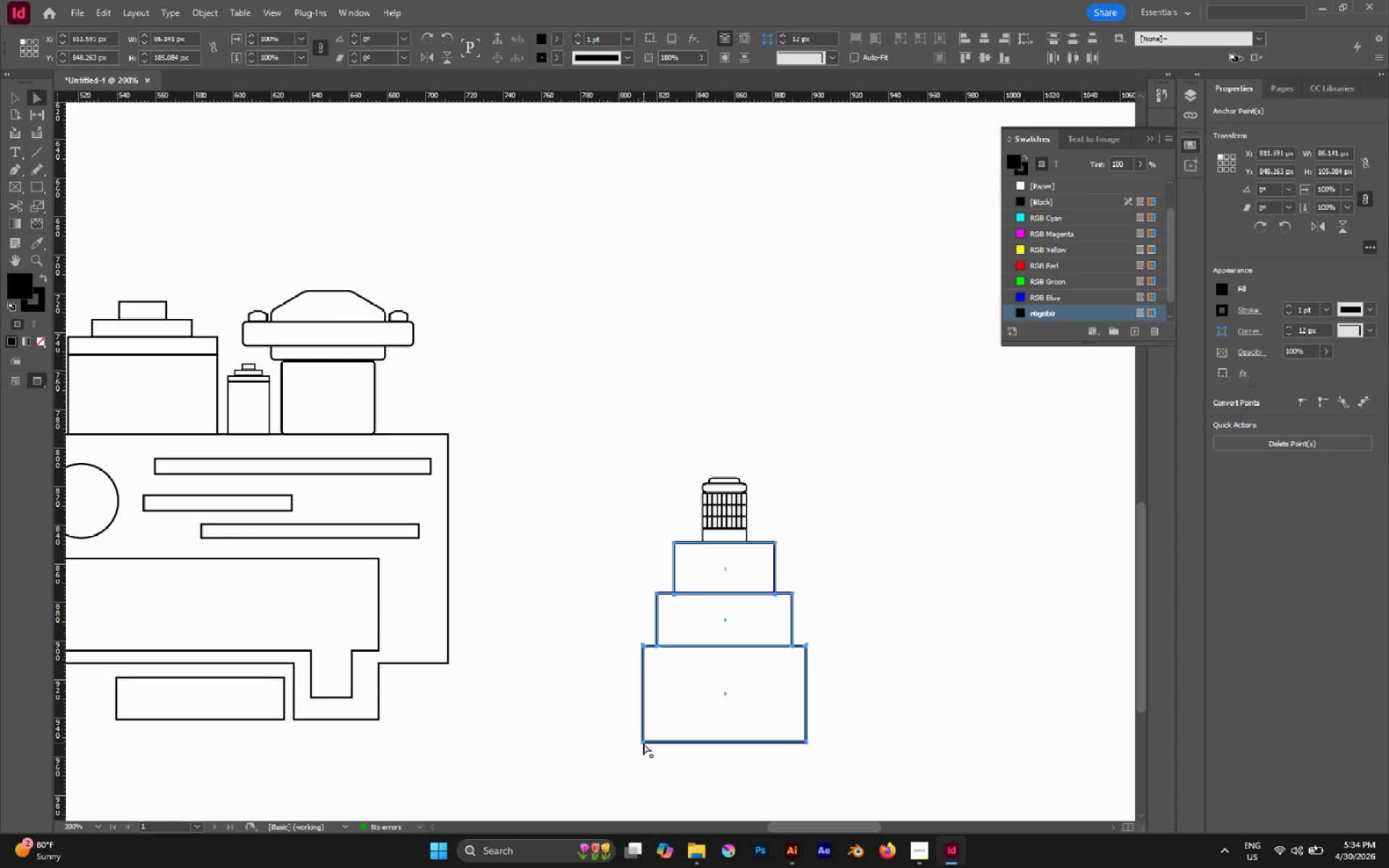 
left_click_drag(start_coordinate=[643, 742], to_coordinate=[647, 712])
 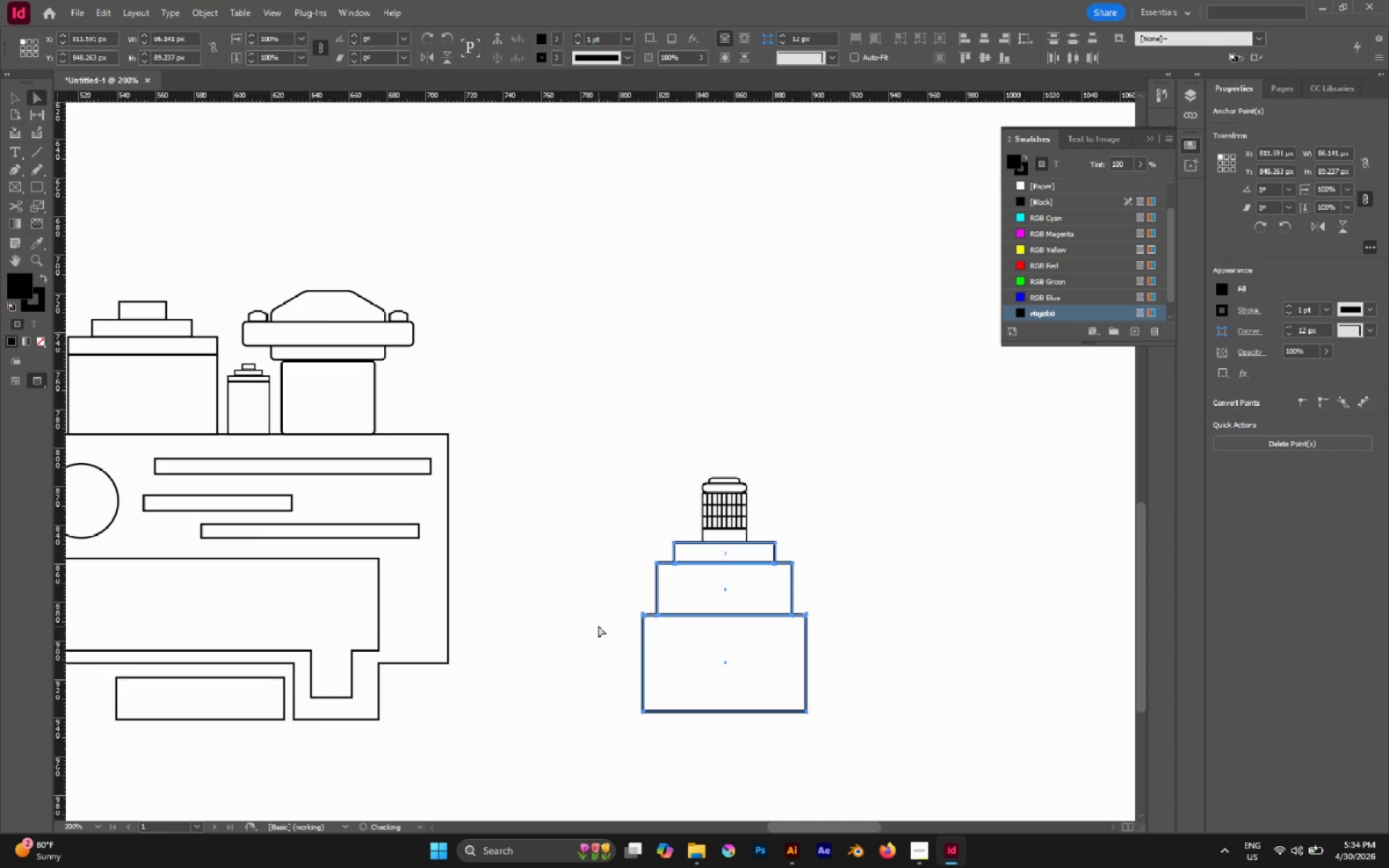 
hold_key(key=ShiftLeft, duration=1.2)
 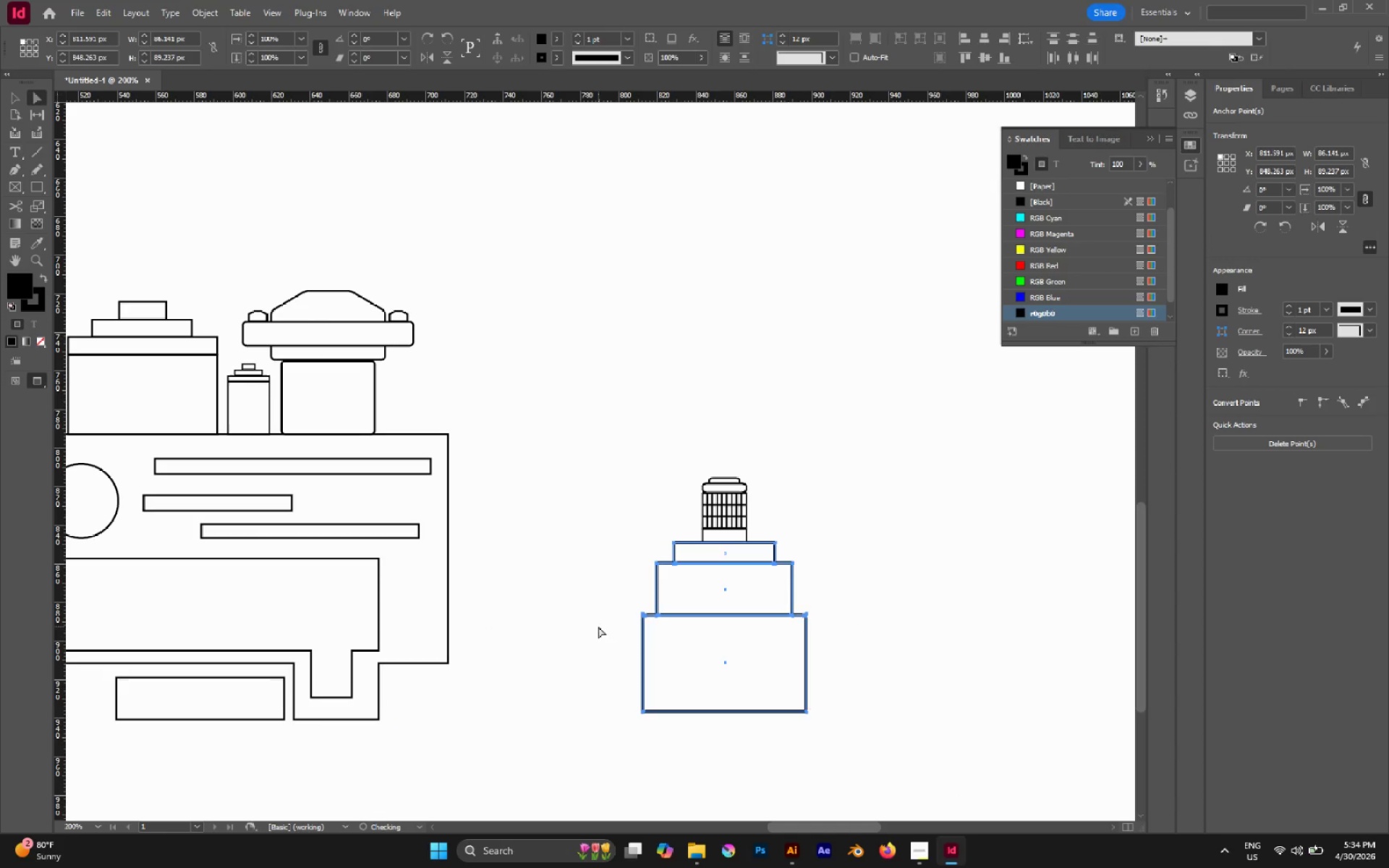 
left_click([598, 626])
 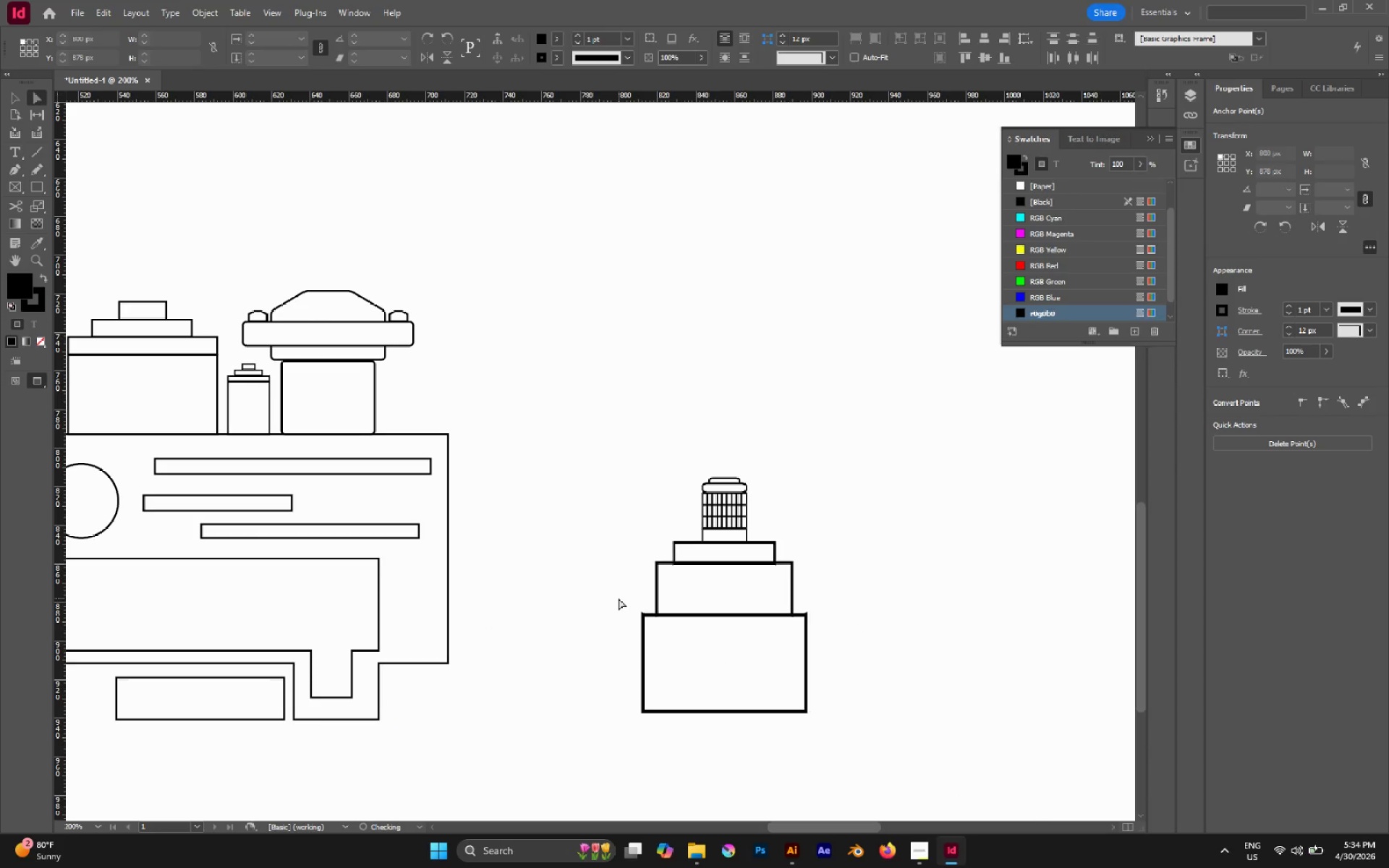 
left_click_drag(start_coordinate=[619, 598], to_coordinate=[718, 674])
 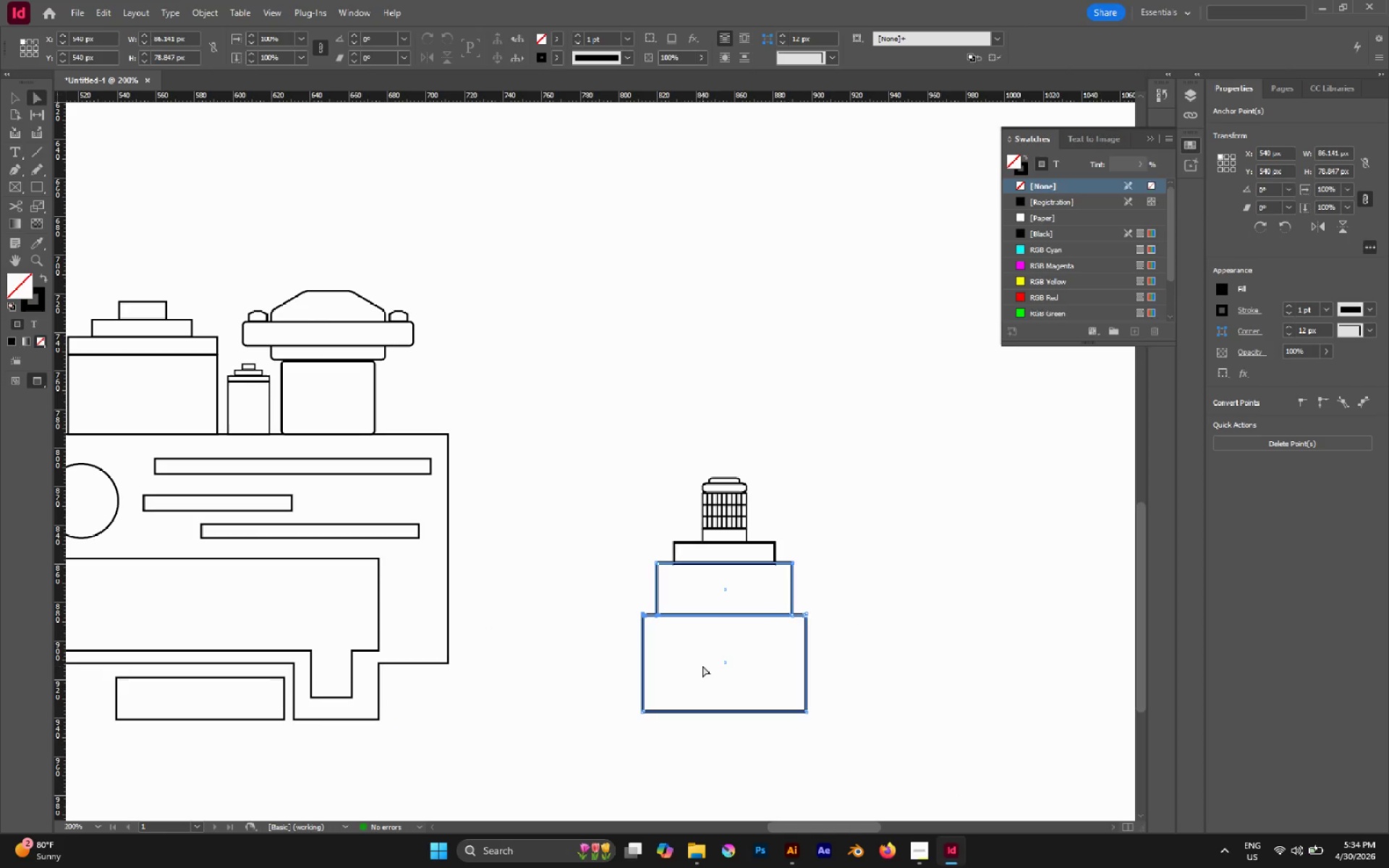 
key(Control+Z)
 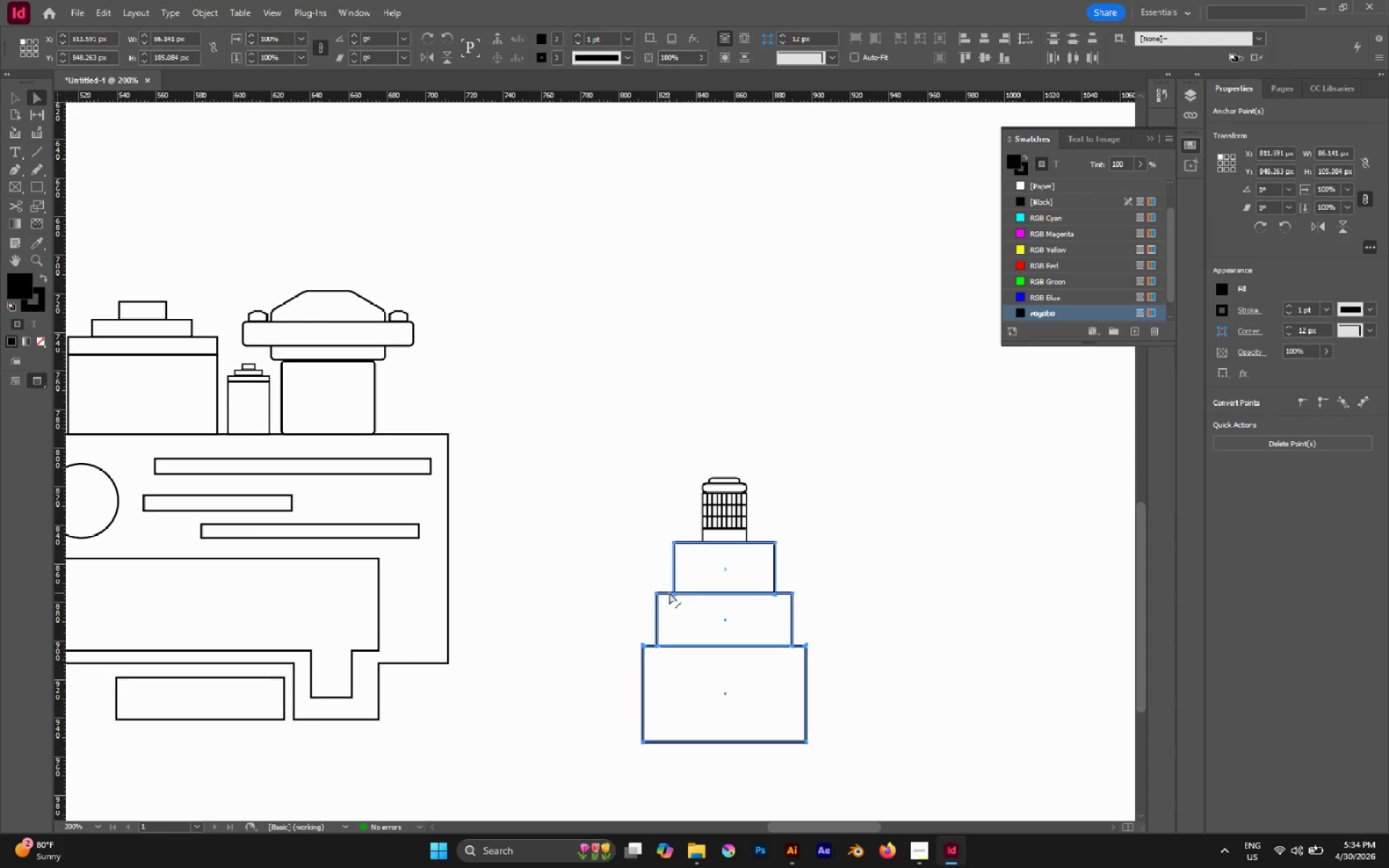 
key(ArrowUp)
 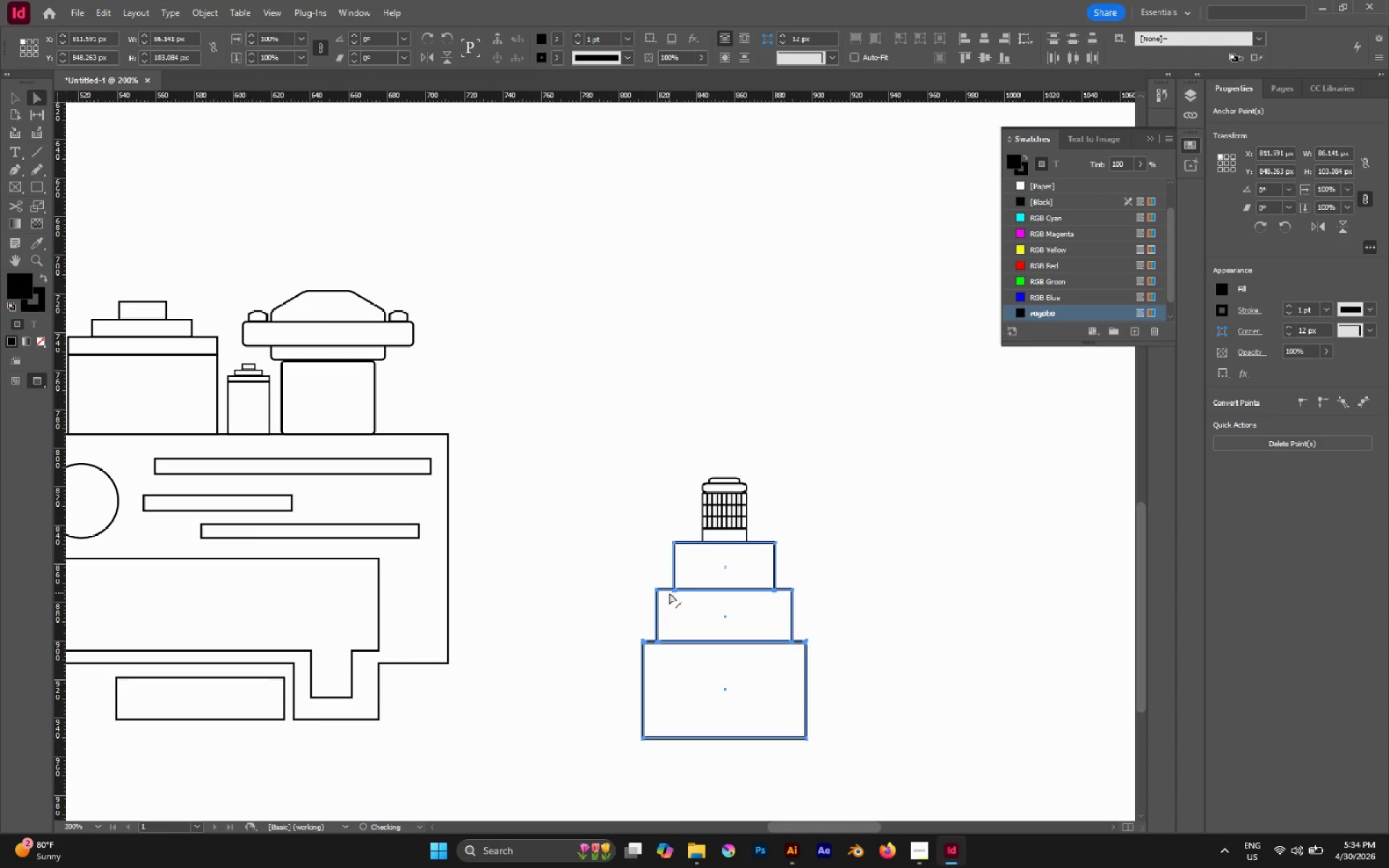 
key(ArrowUp)
 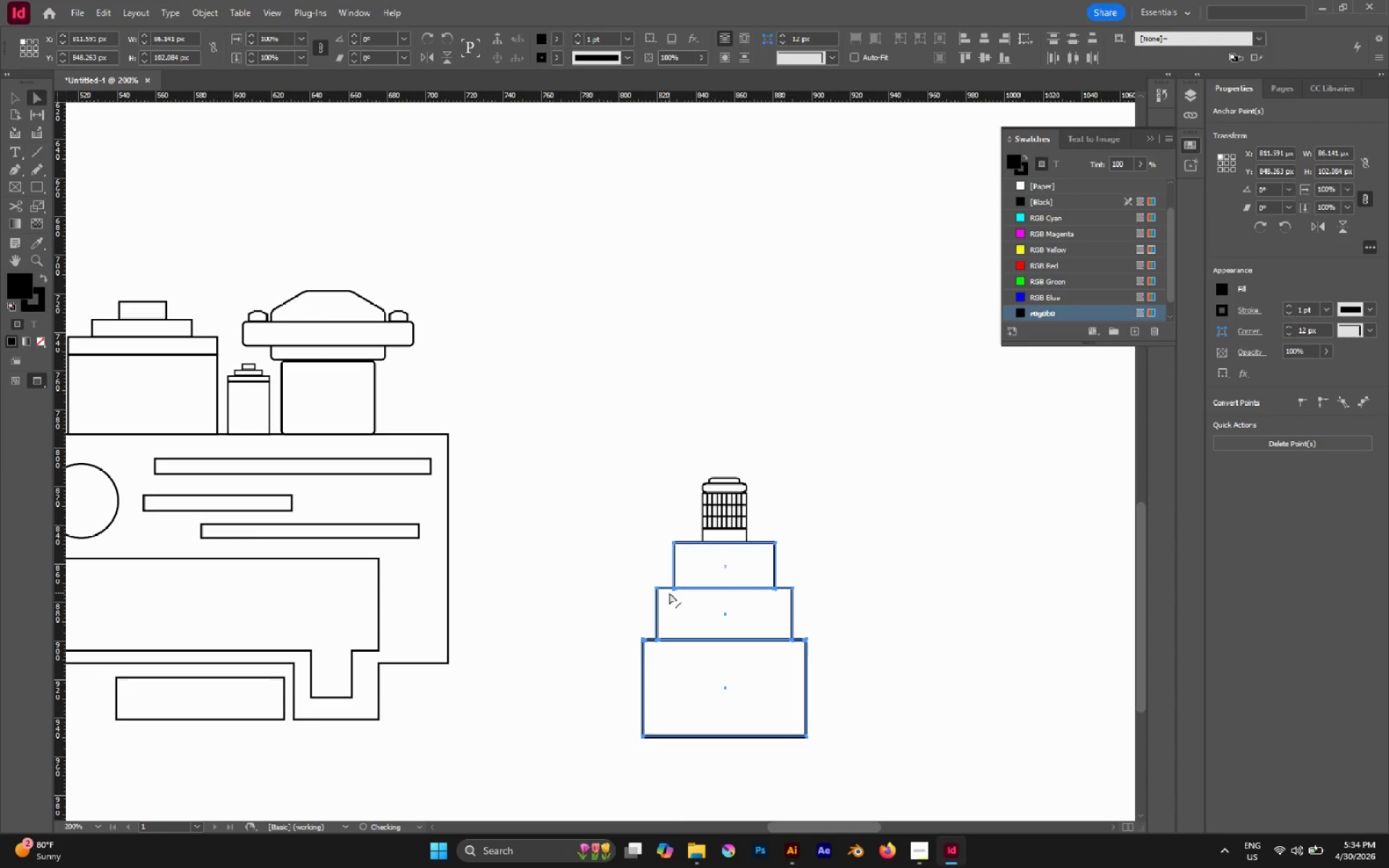 
key(ArrowUp)
 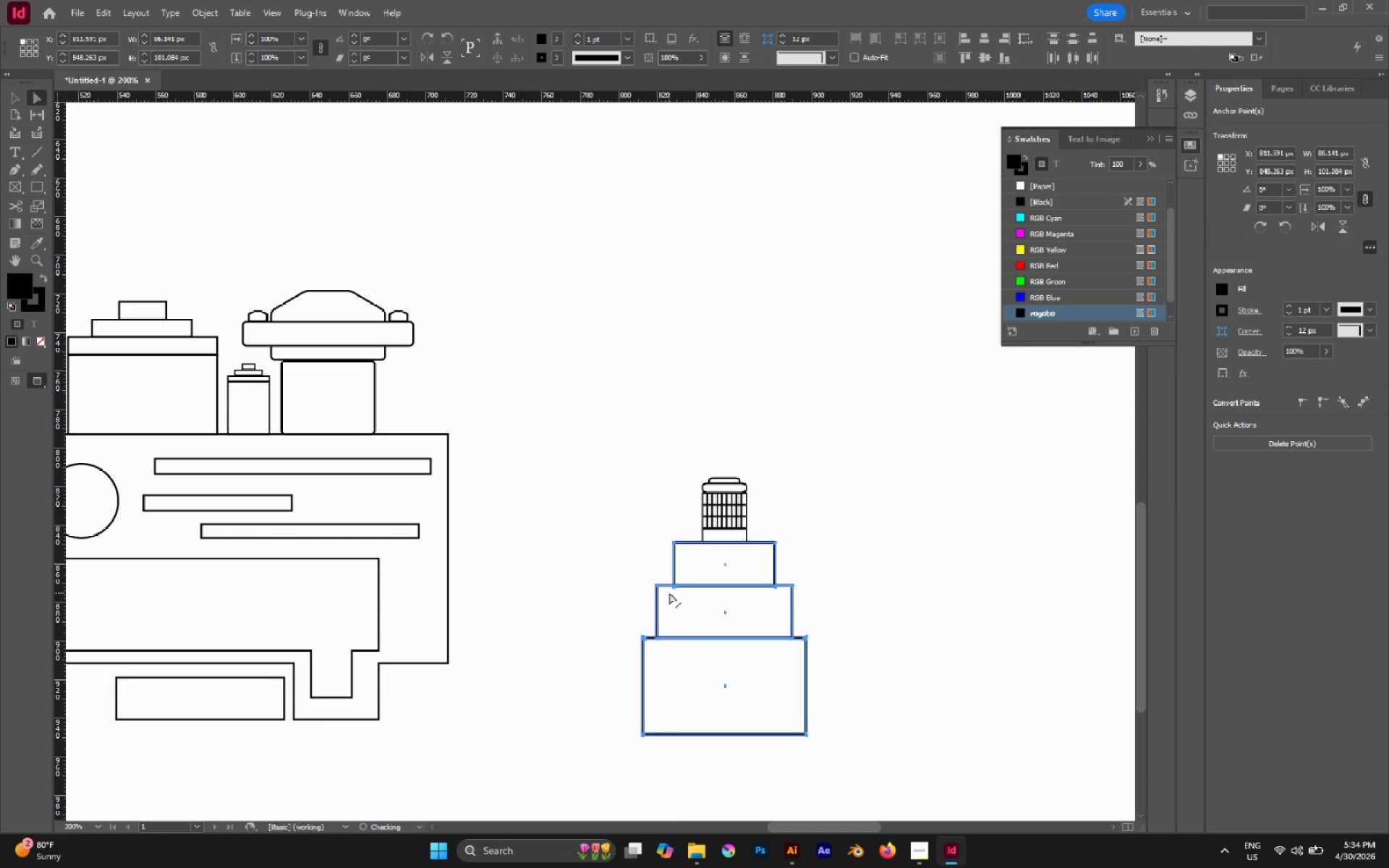 
key(ArrowUp)
 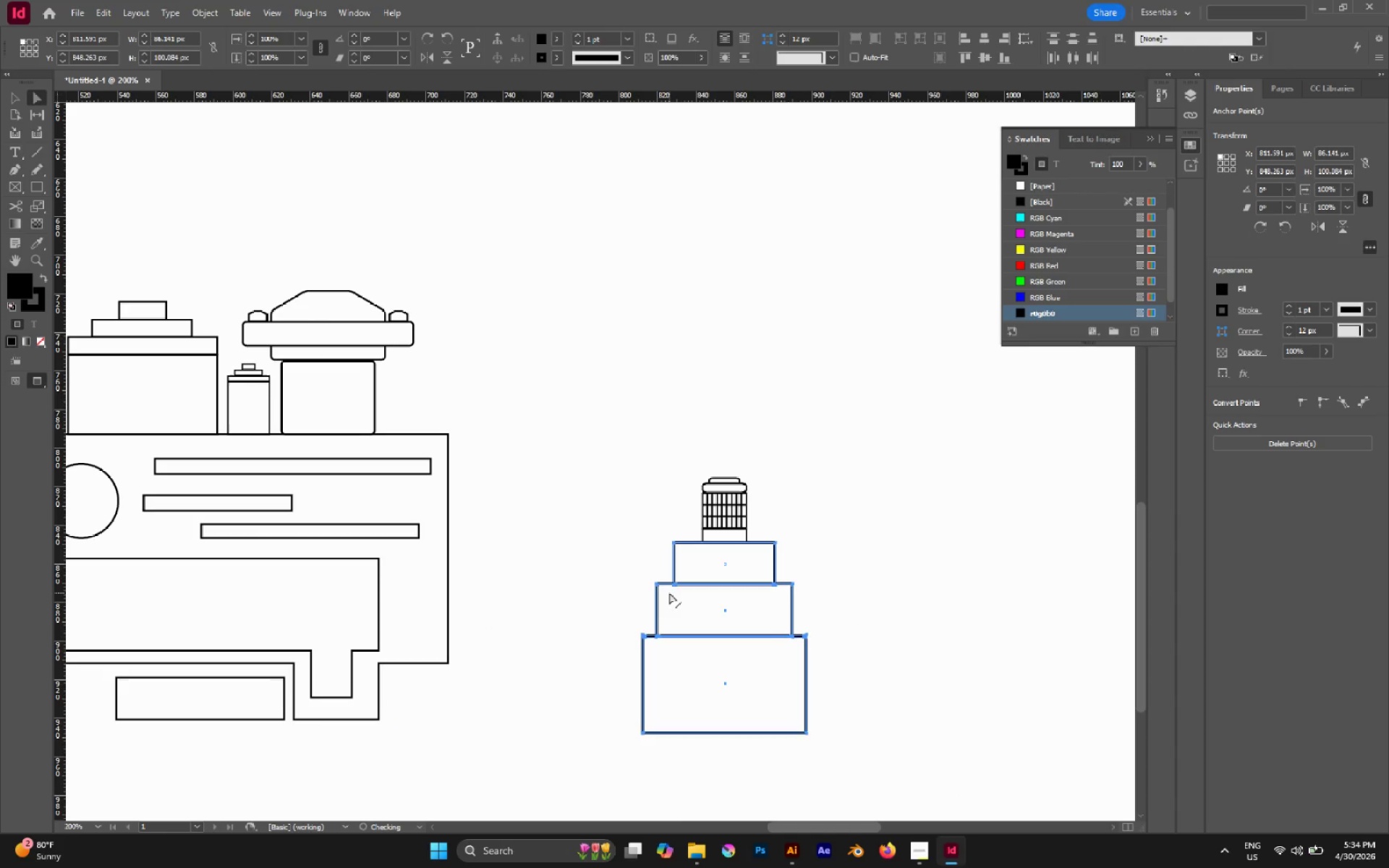 
key(ArrowUp)
 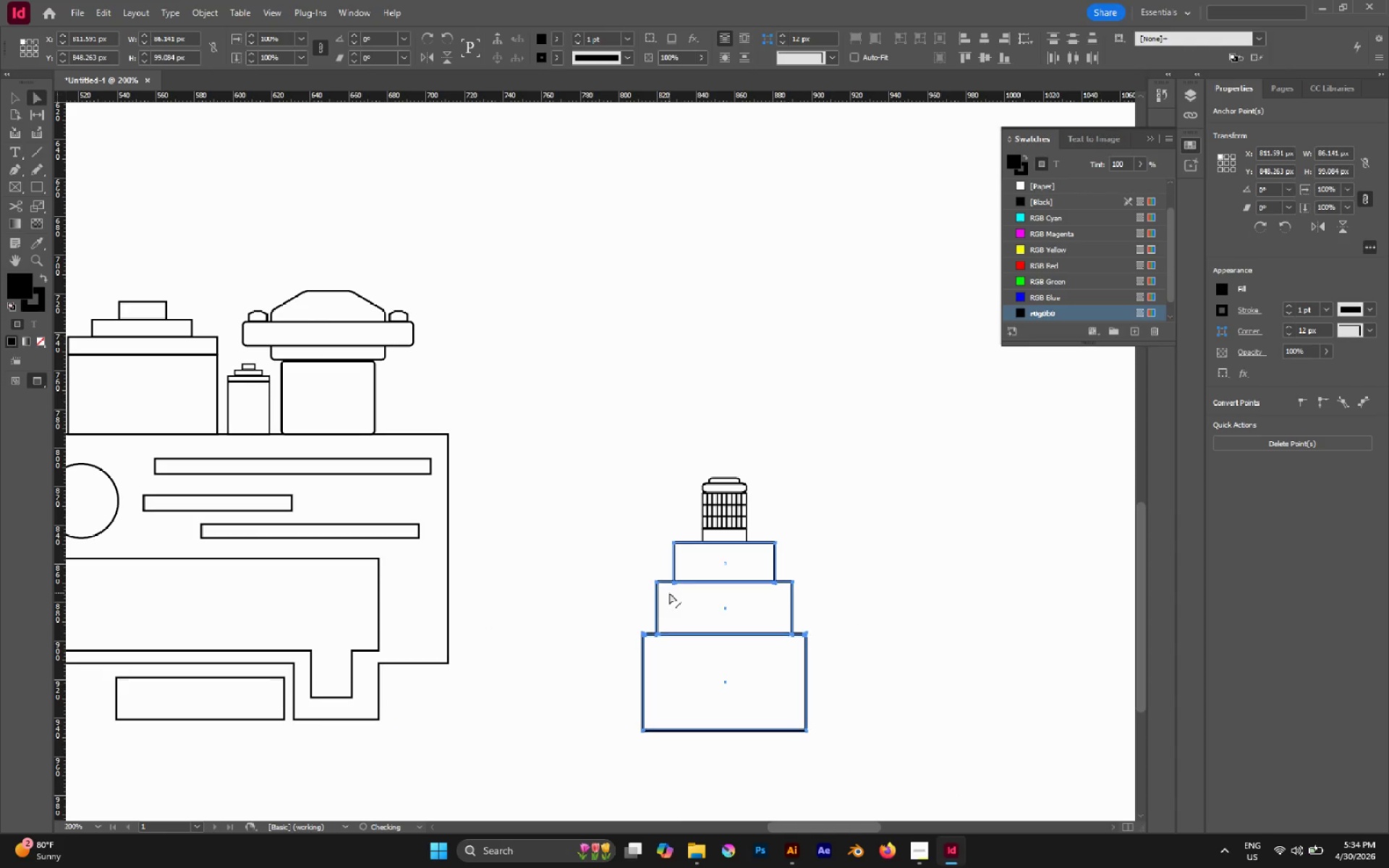 
key(ArrowUp)
 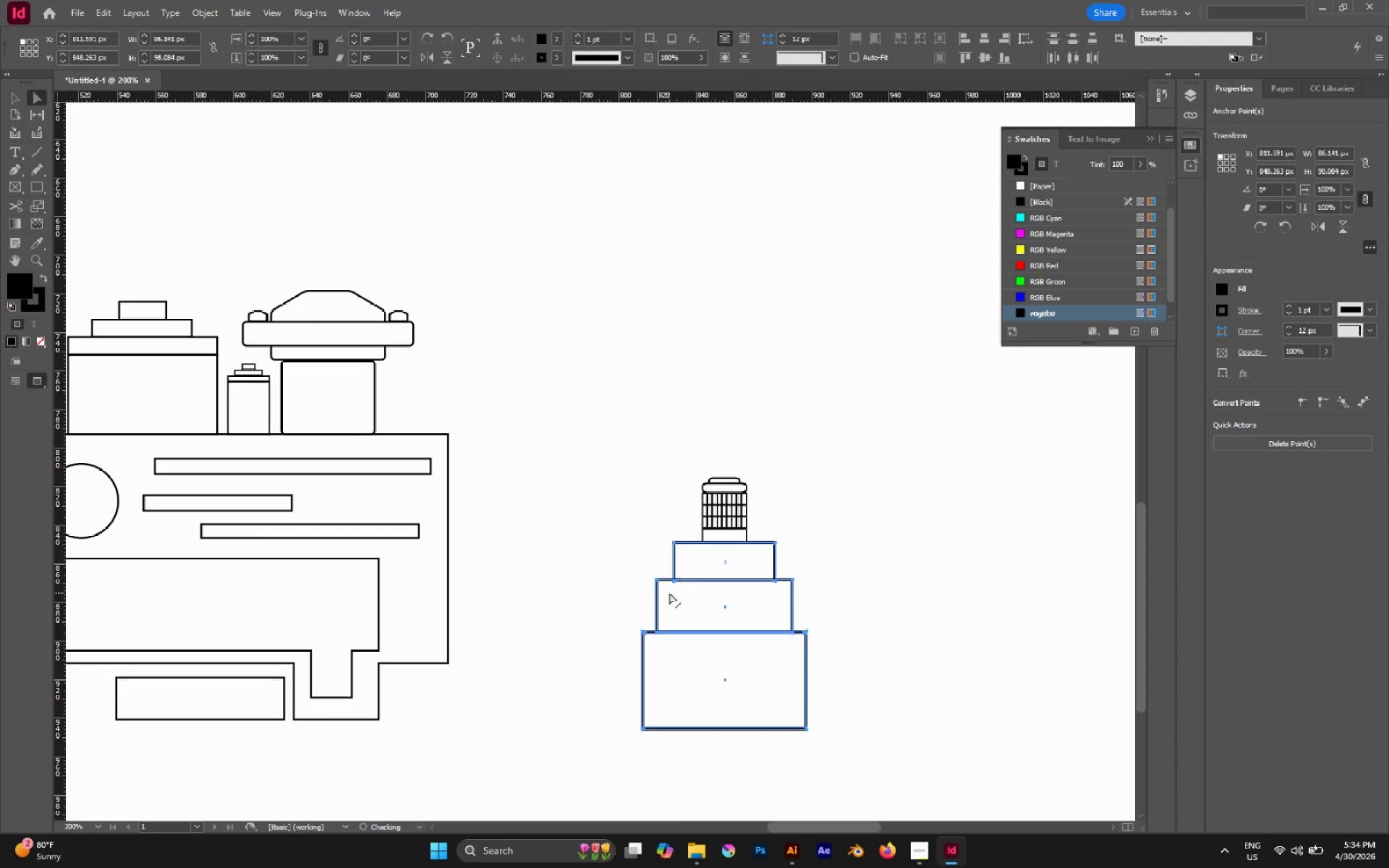 
key(ArrowUp)
 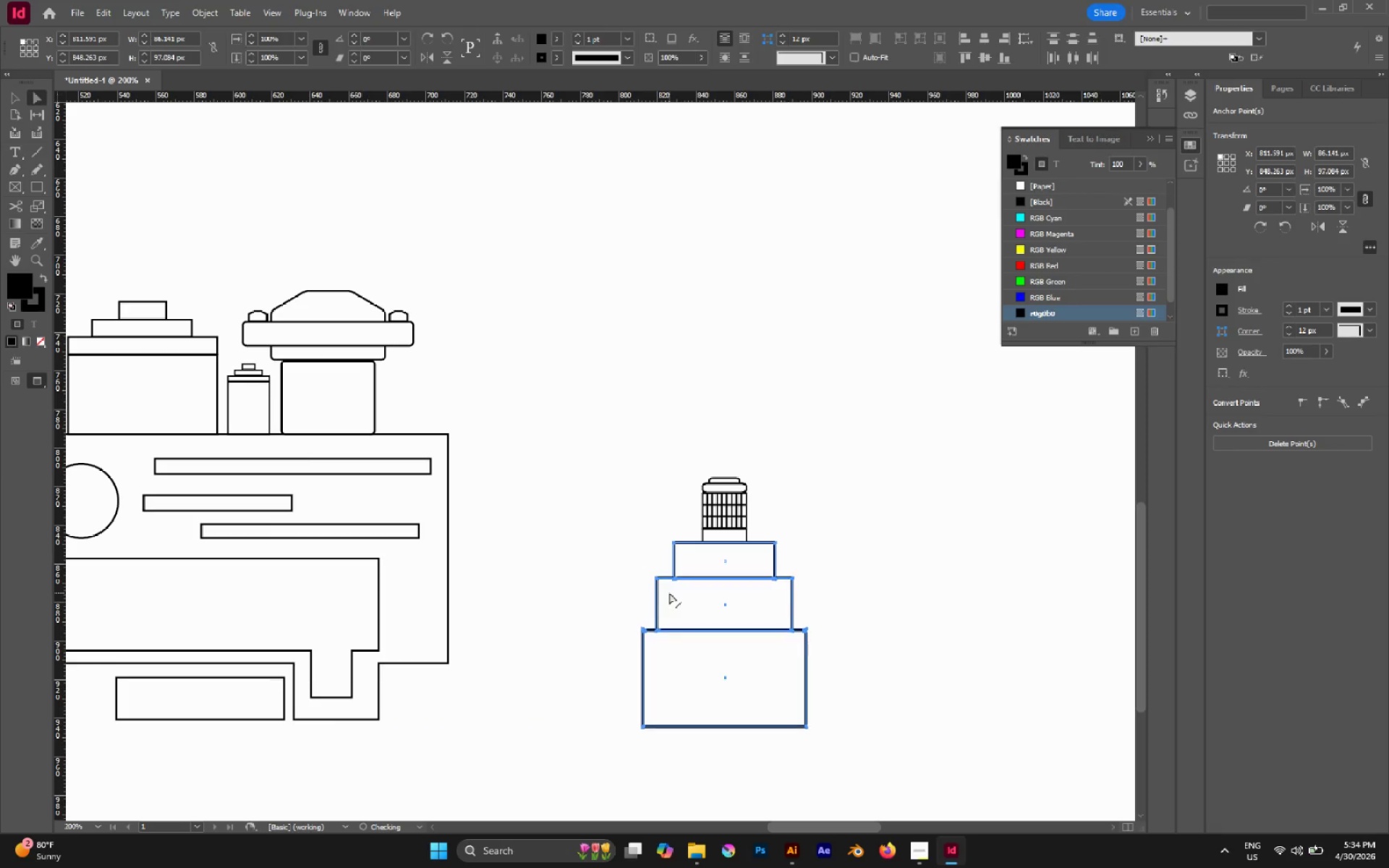 
key(ArrowUp)
 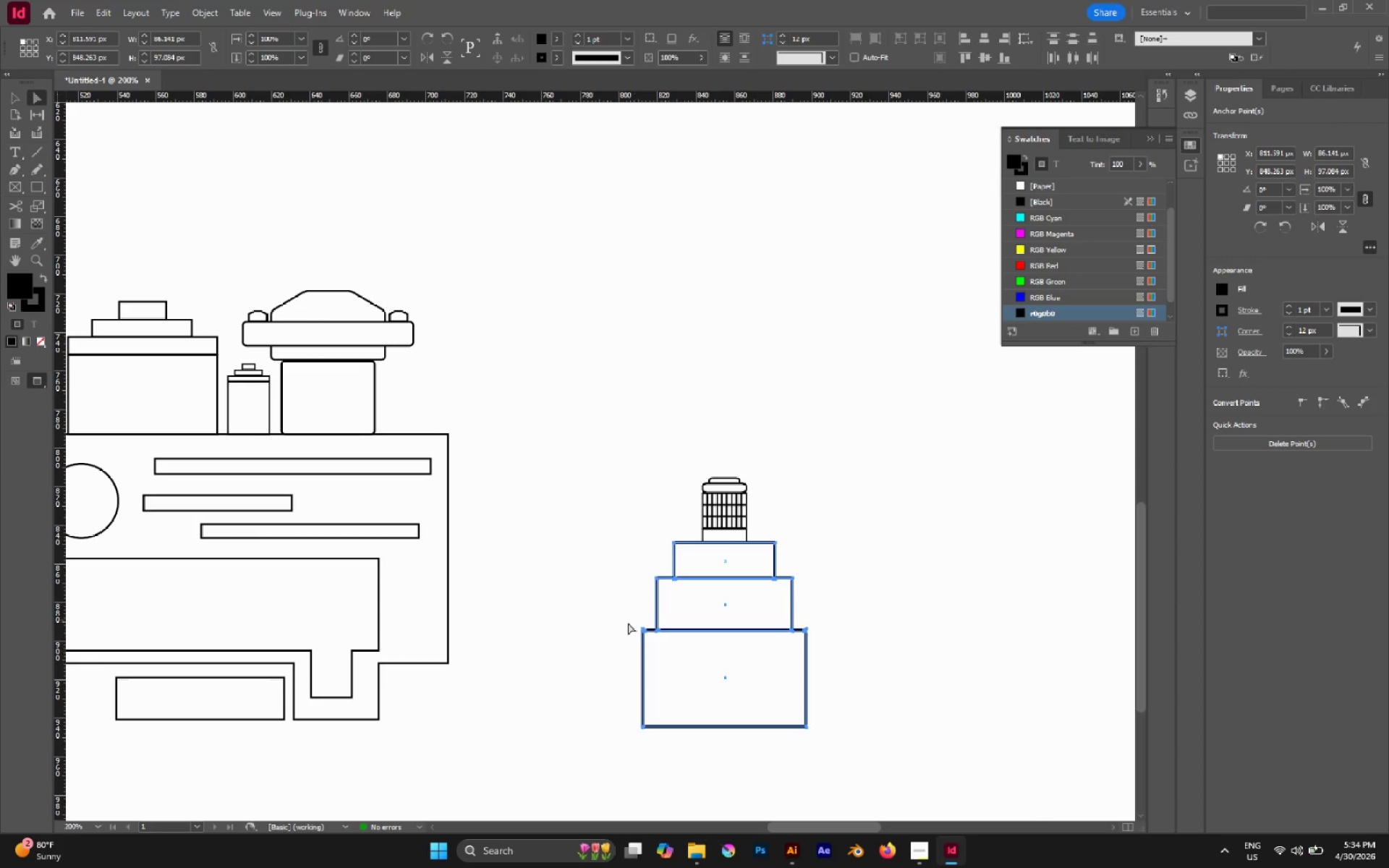 
left_click_drag(start_coordinate=[628, 623], to_coordinate=[1001, 784])
 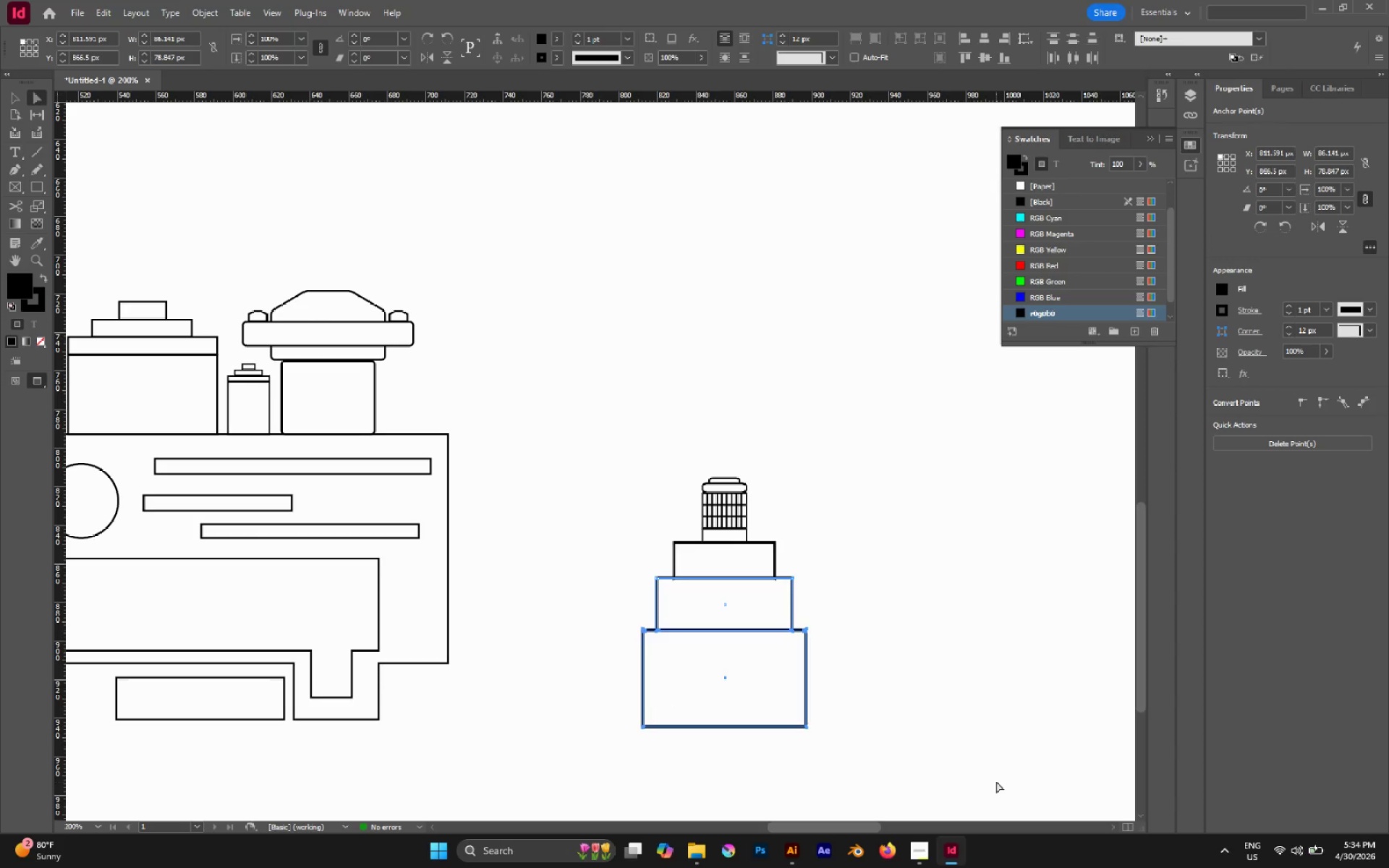 
key(Shift+ArrowUp)
 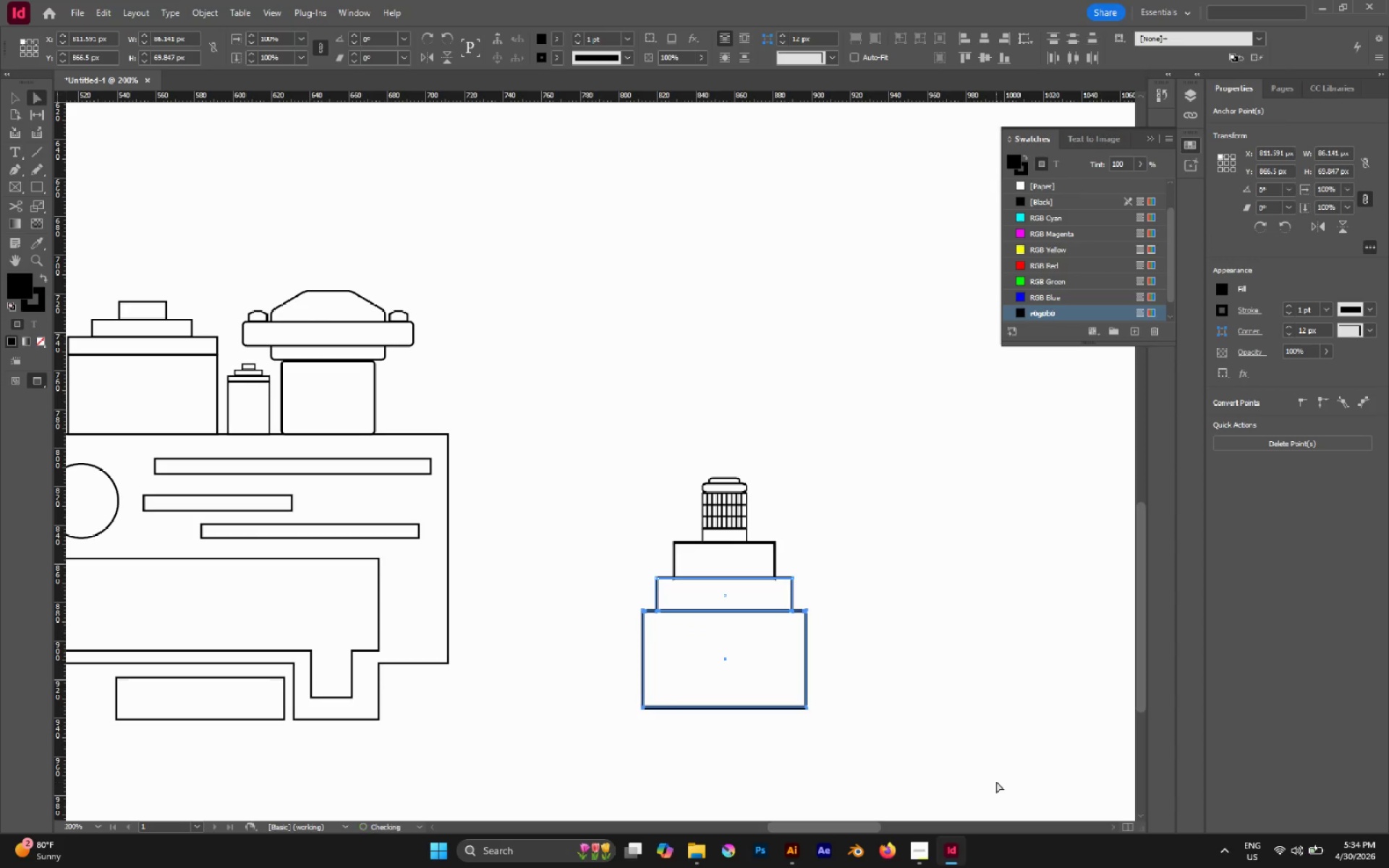 
key(ArrowDown)
 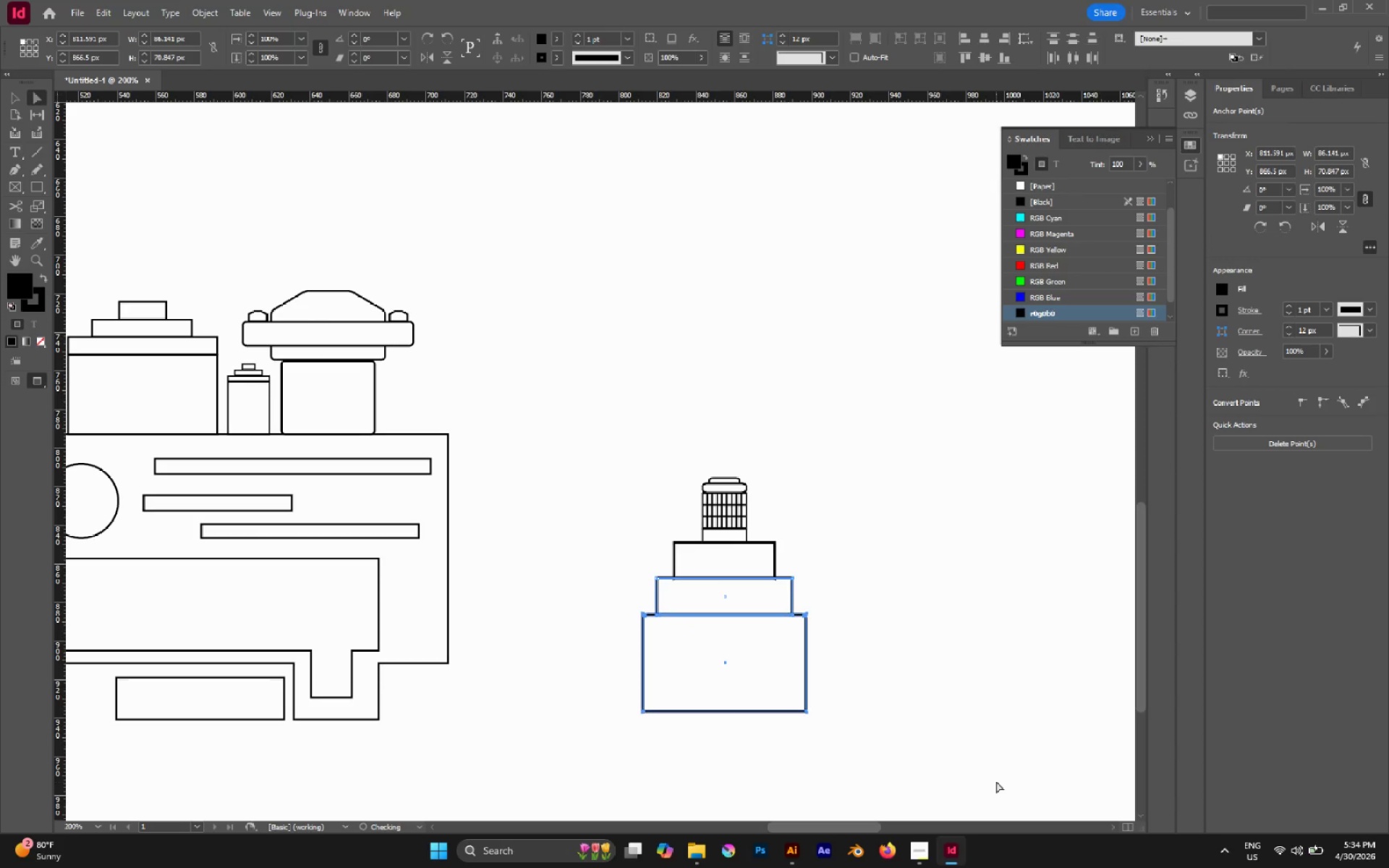 
key(ArrowDown)
 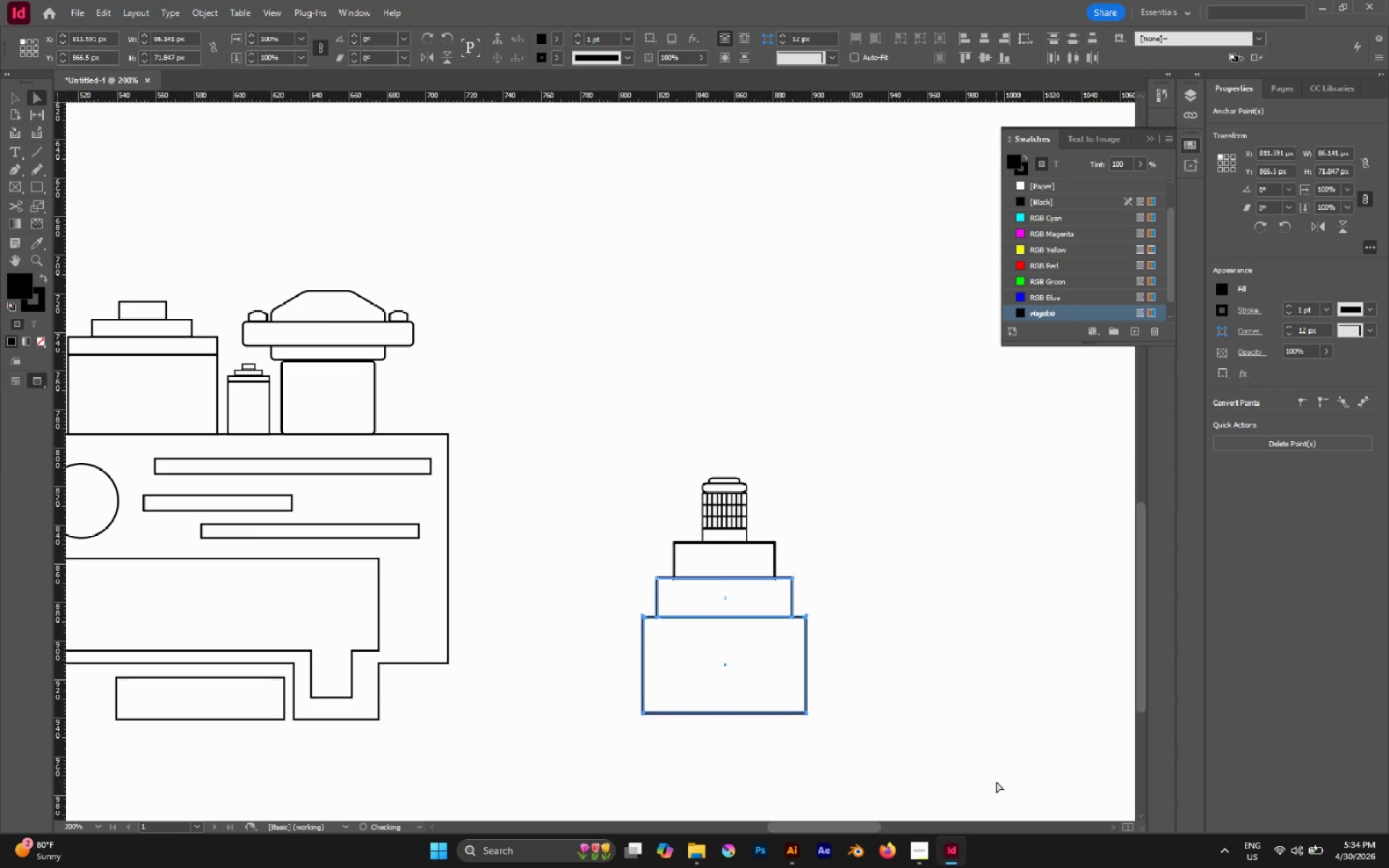 
key(ArrowDown)
 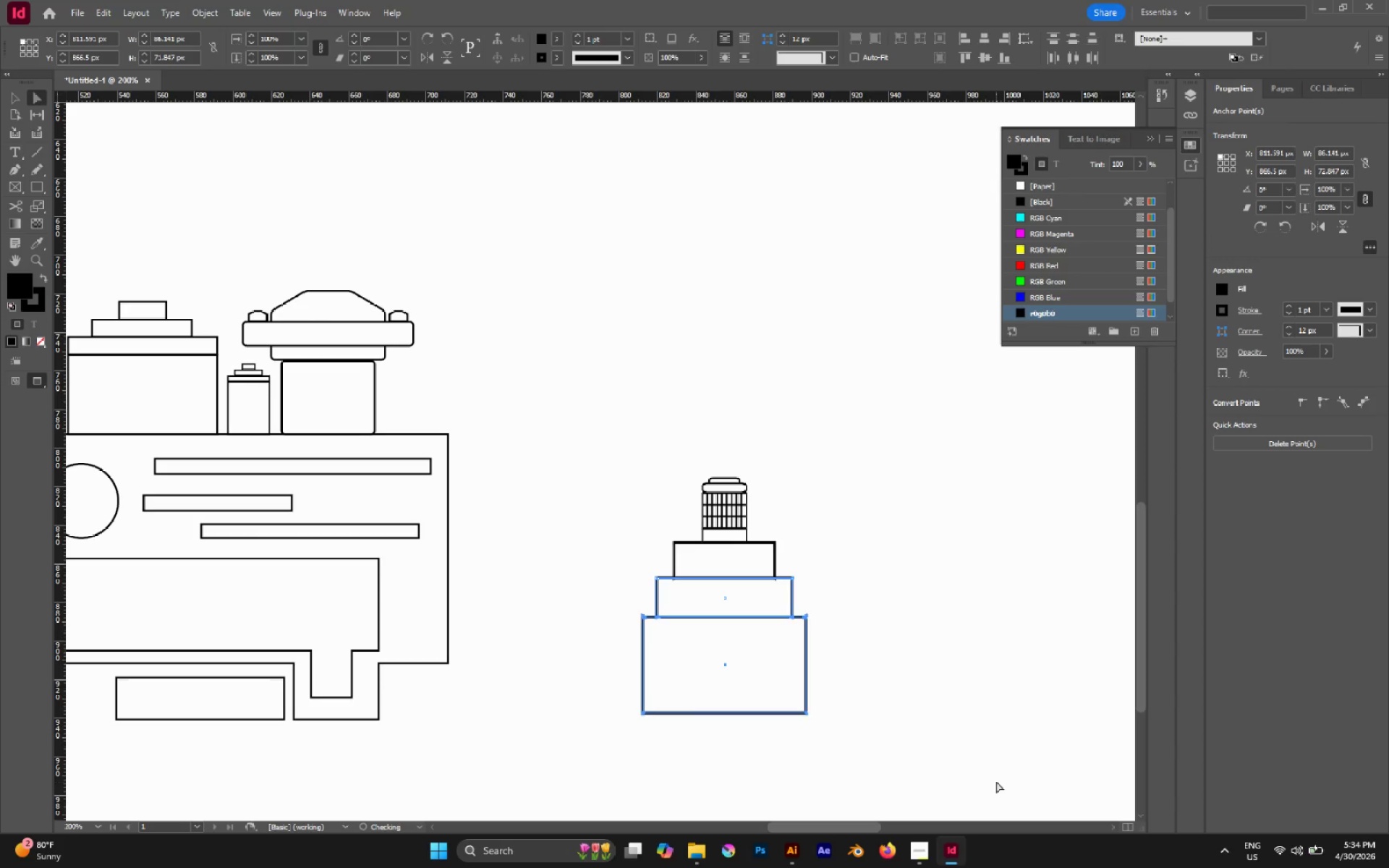 
key(ArrowDown)
 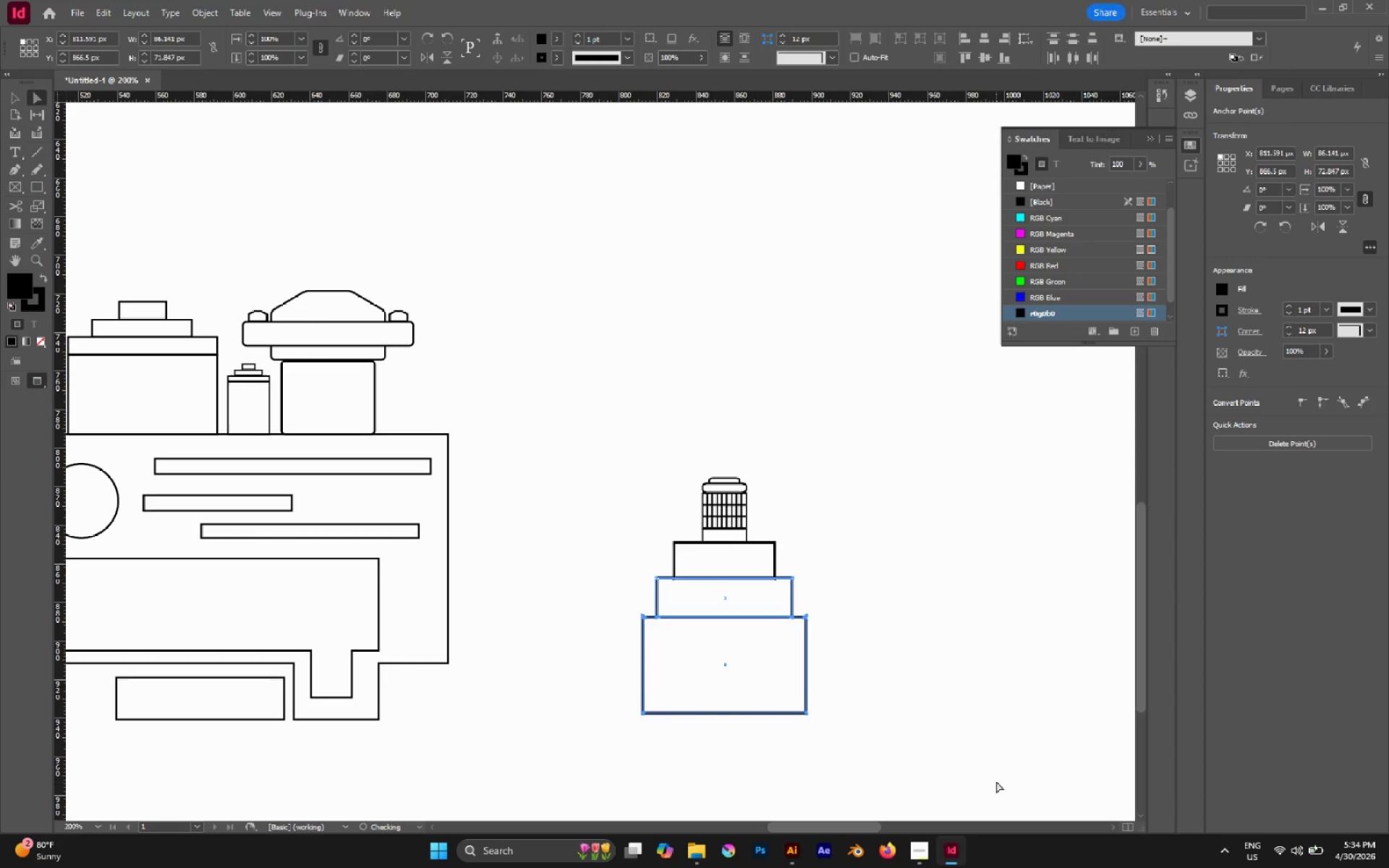 
key(ArrowDown)
 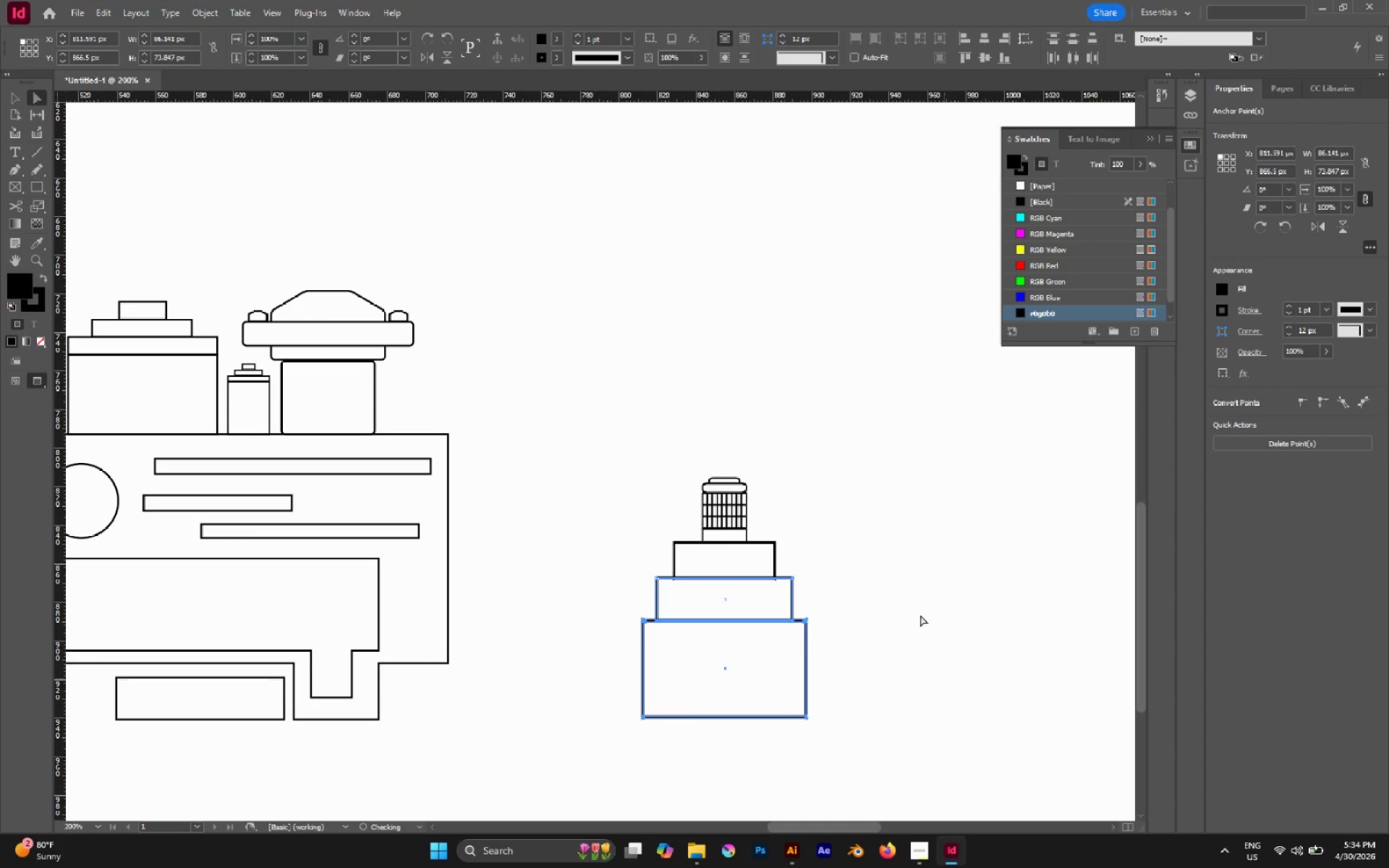 
left_click([917, 608])
 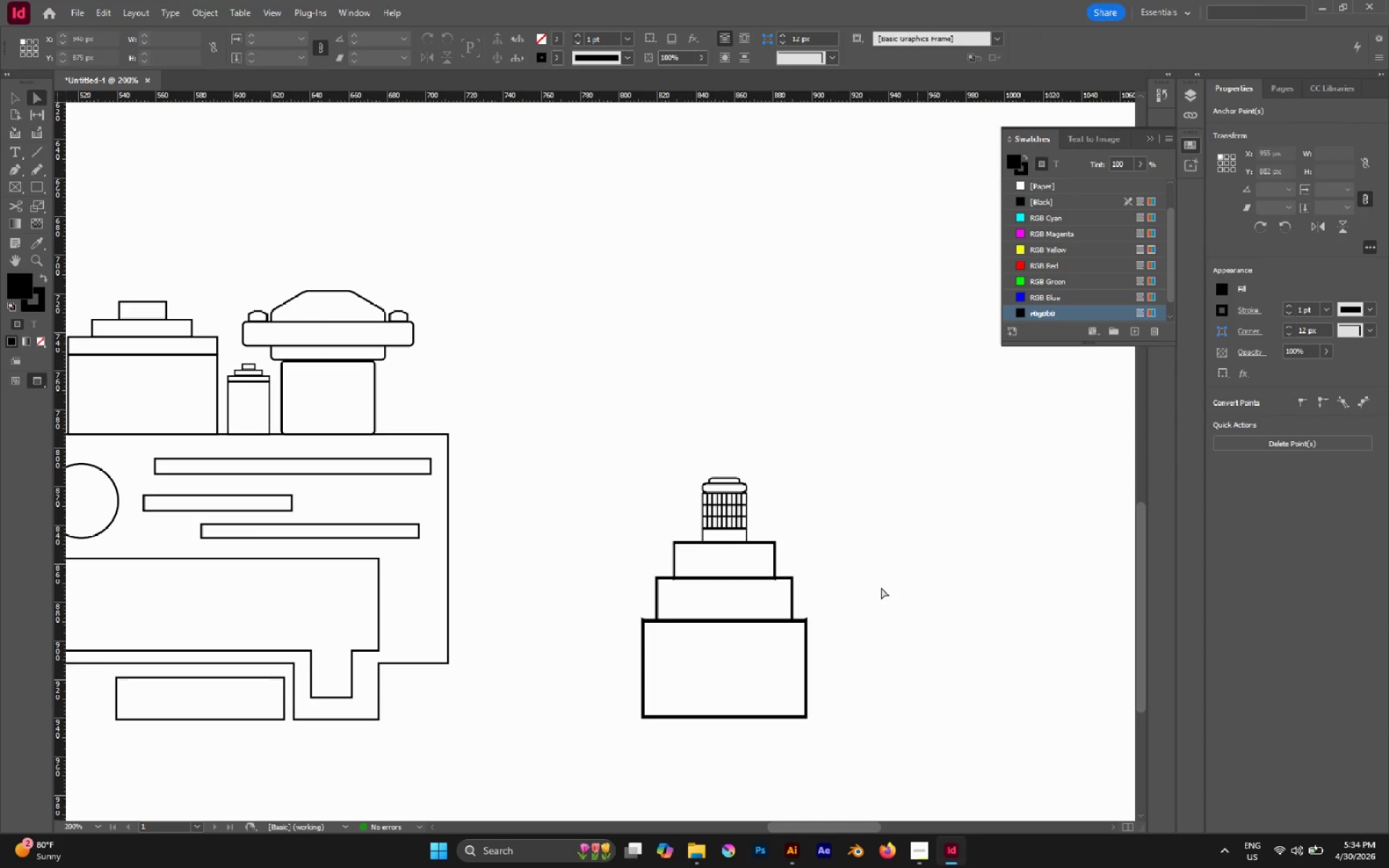 
hold_key(key=AltLeft, duration=0.58)
scroll: coordinate [810, 519], scroll_direction: down, amount: 4.0
 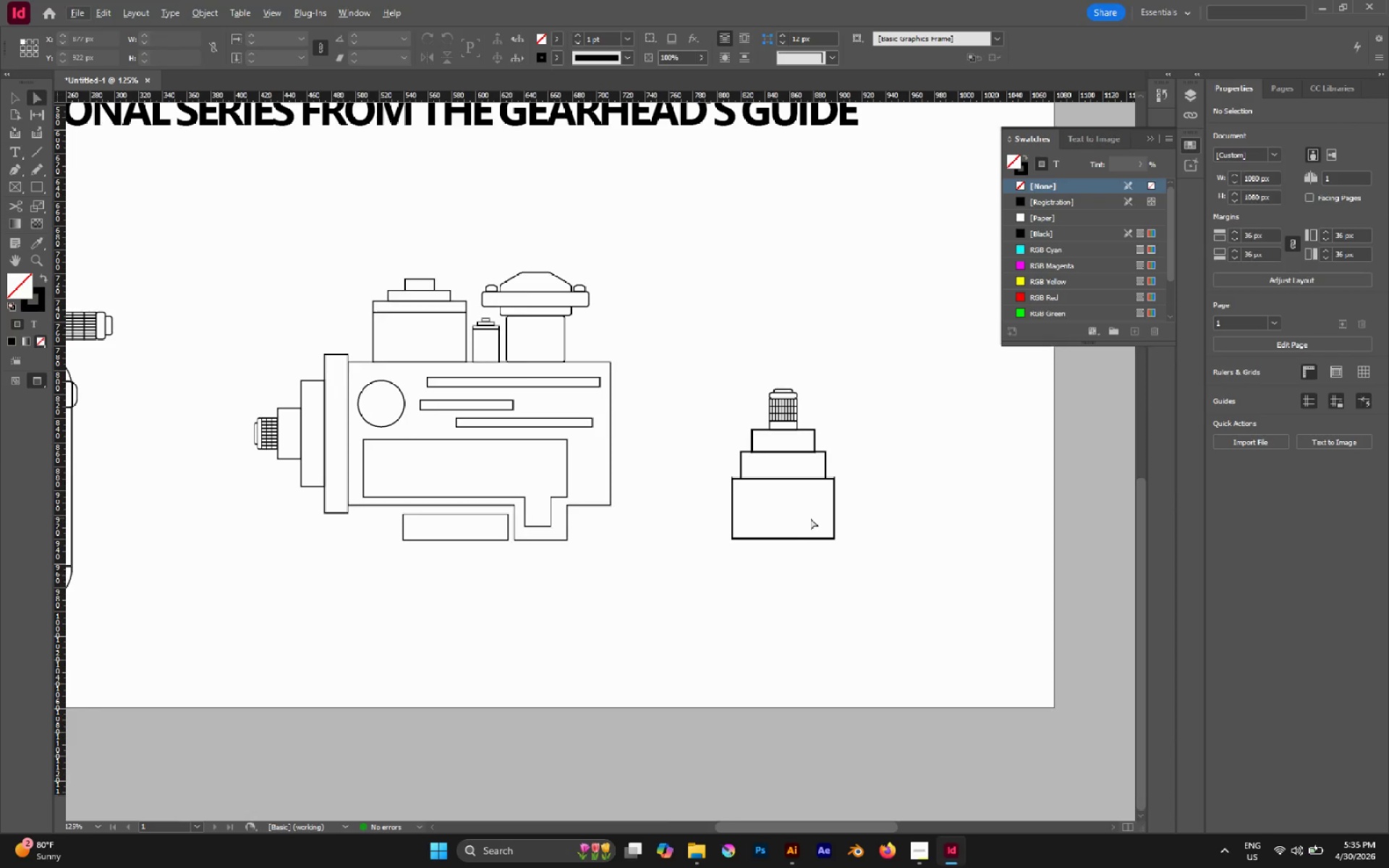 
key(V)
 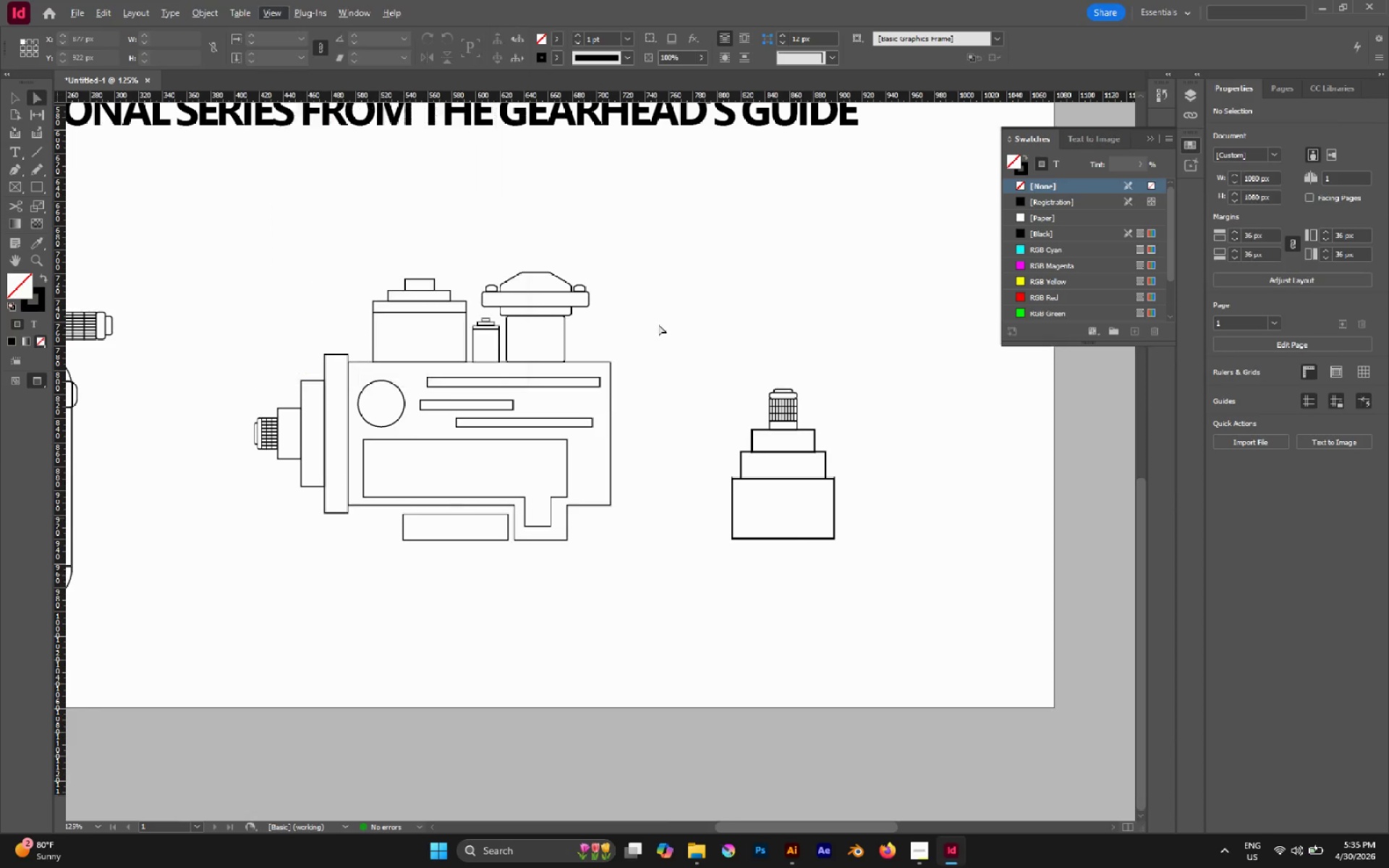 
left_click([658, 324])
 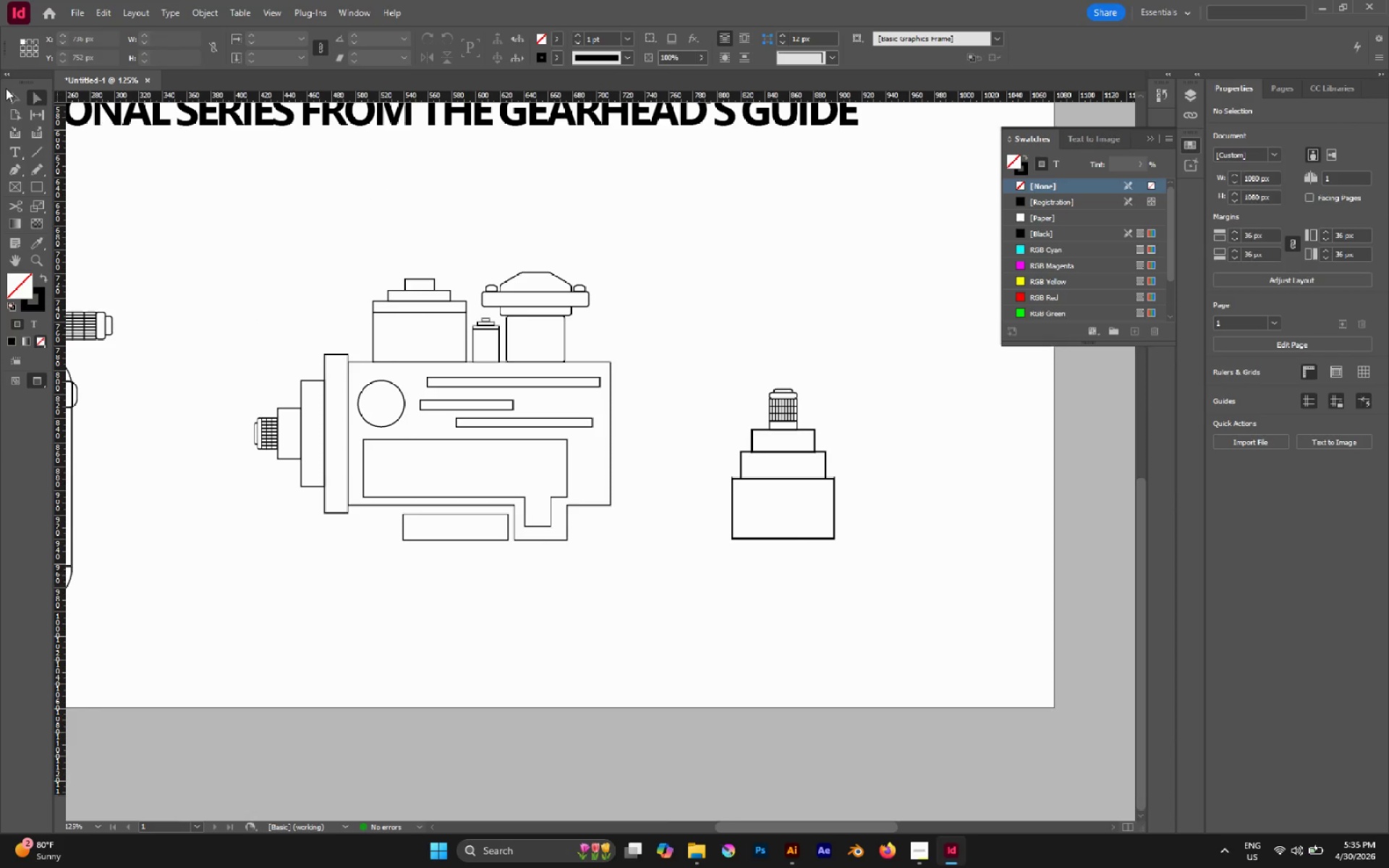 
left_click([7, 98])
 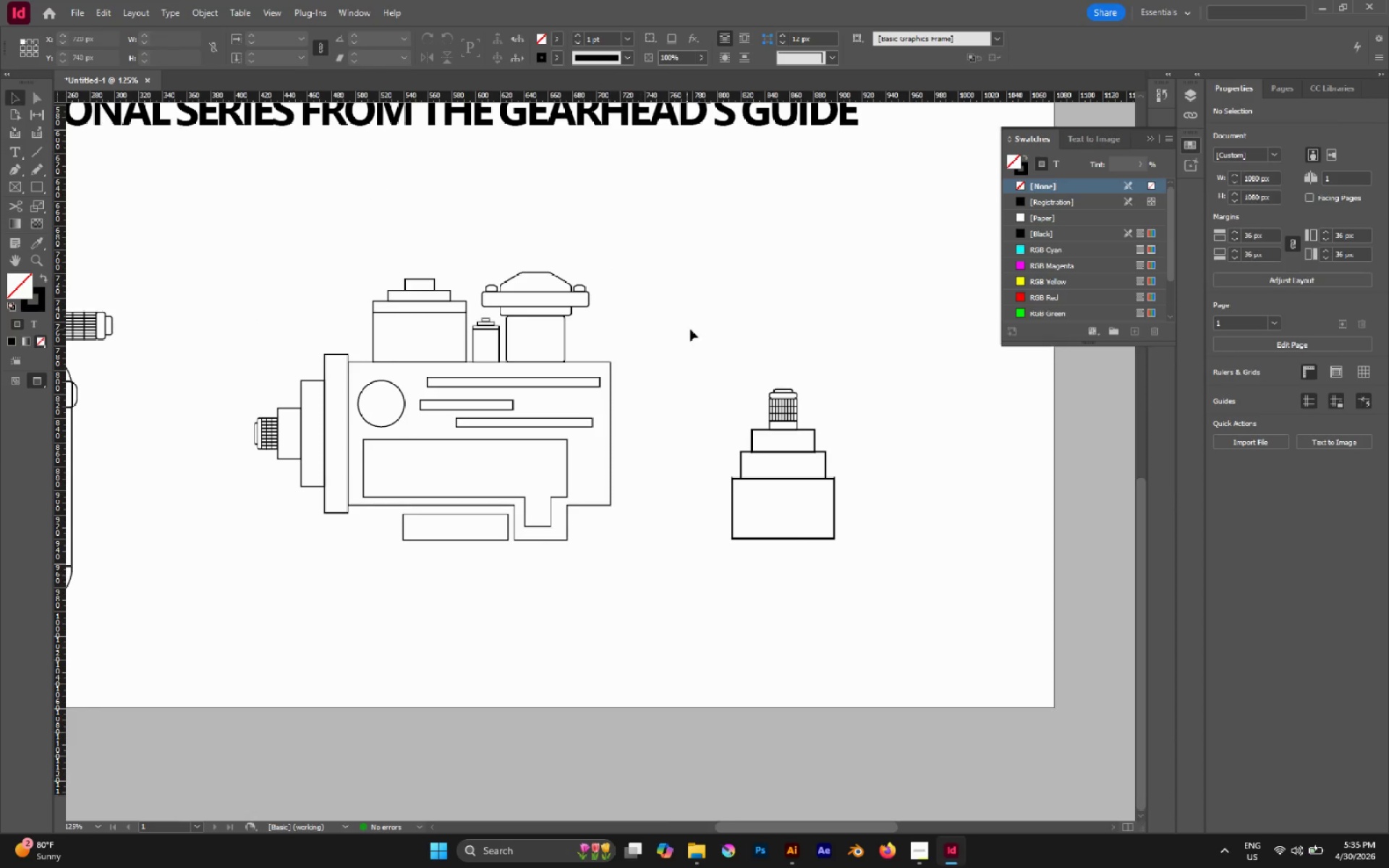 
left_click_drag(start_coordinate=[692, 330], to_coordinate=[881, 624])
 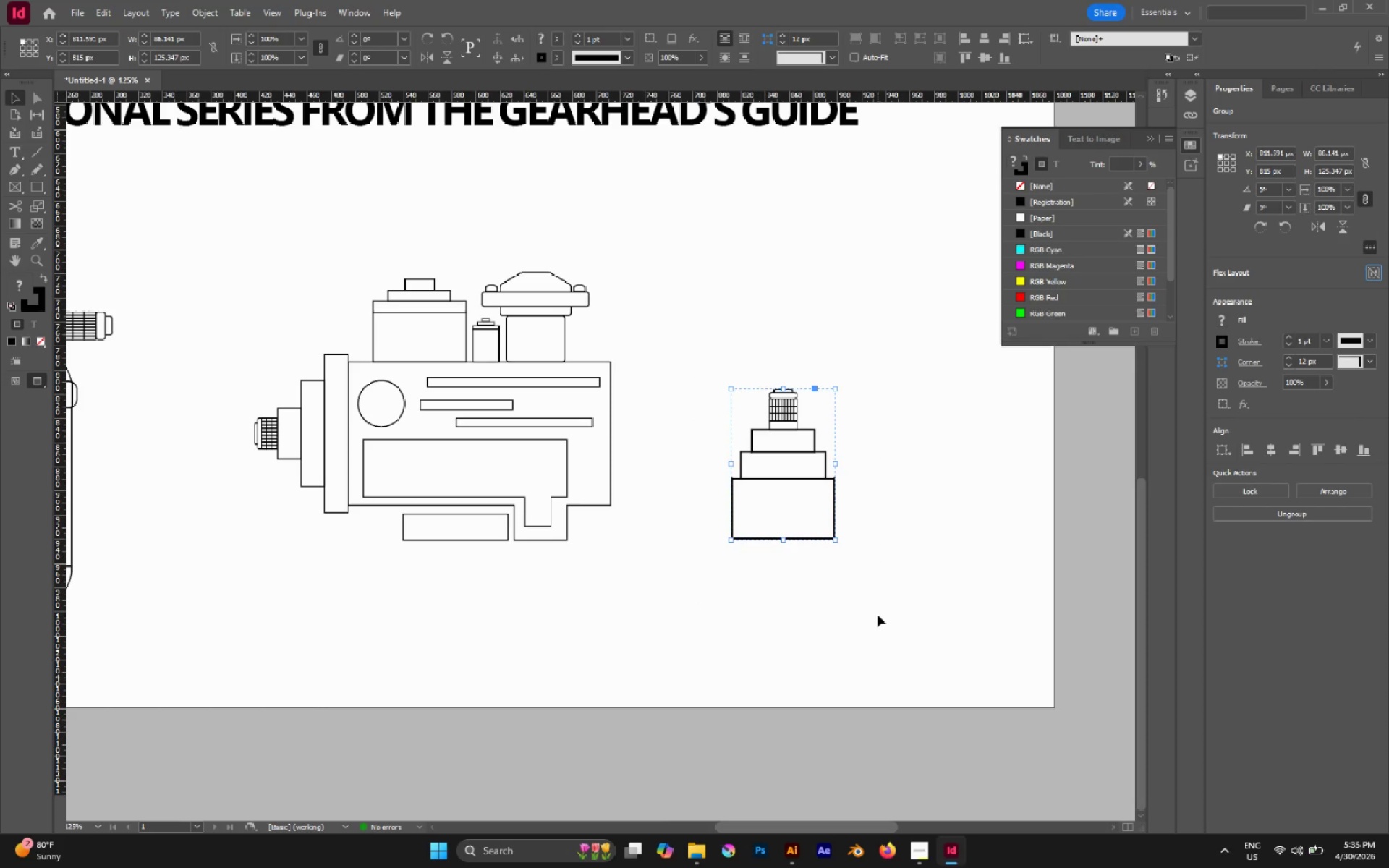 
key(Control+G)
 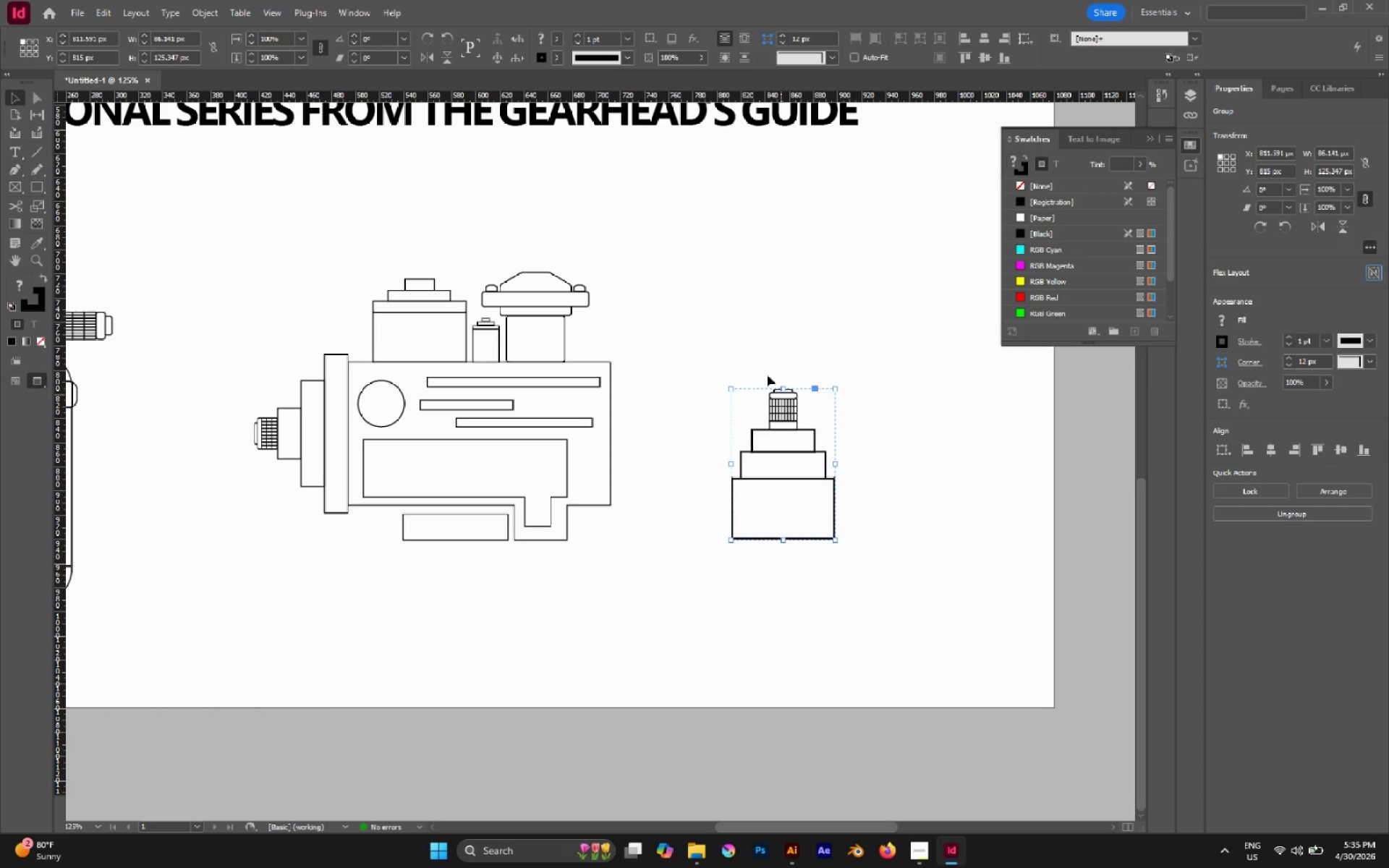 
left_click([749, 346])
 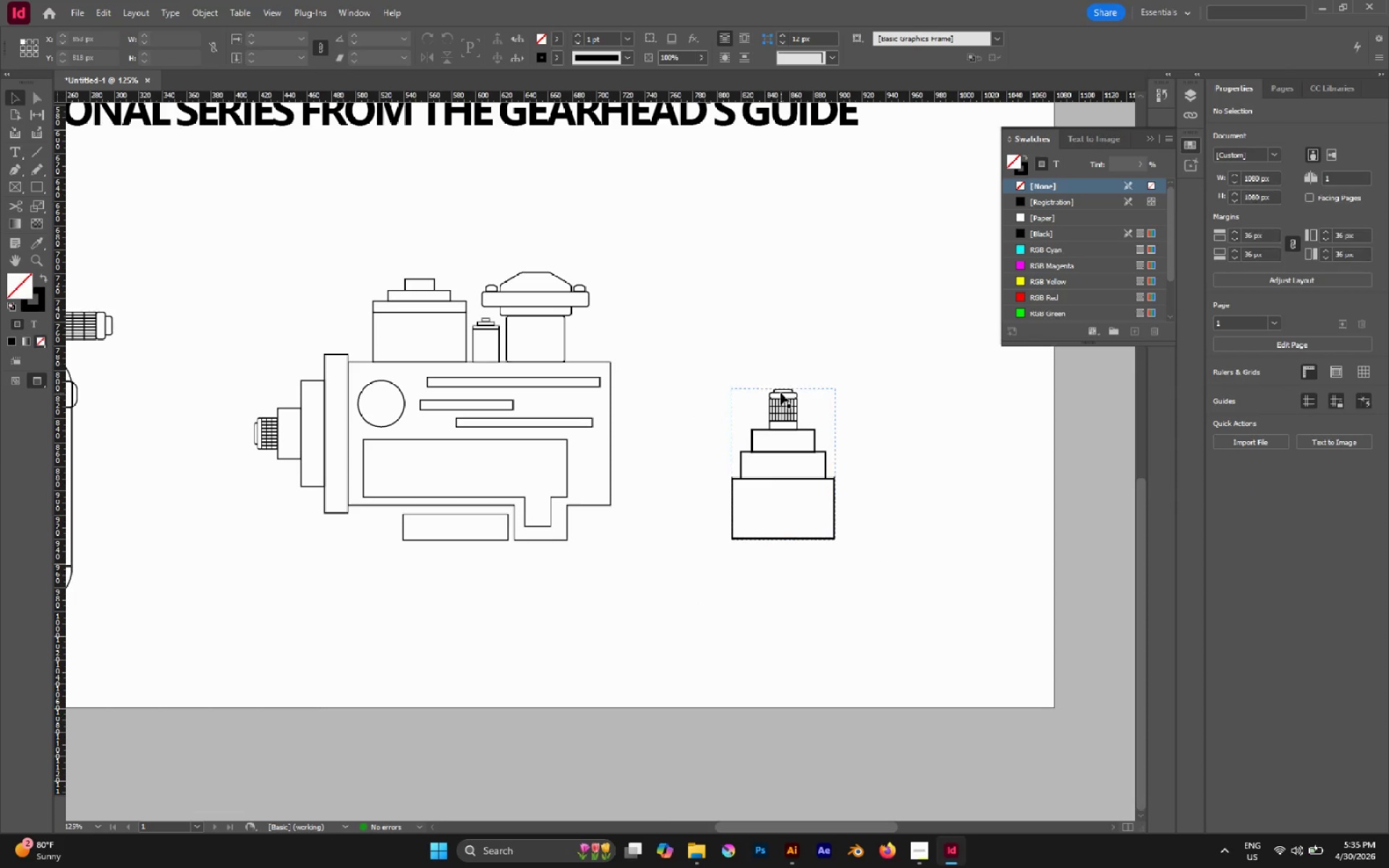 
left_click([781, 393])
 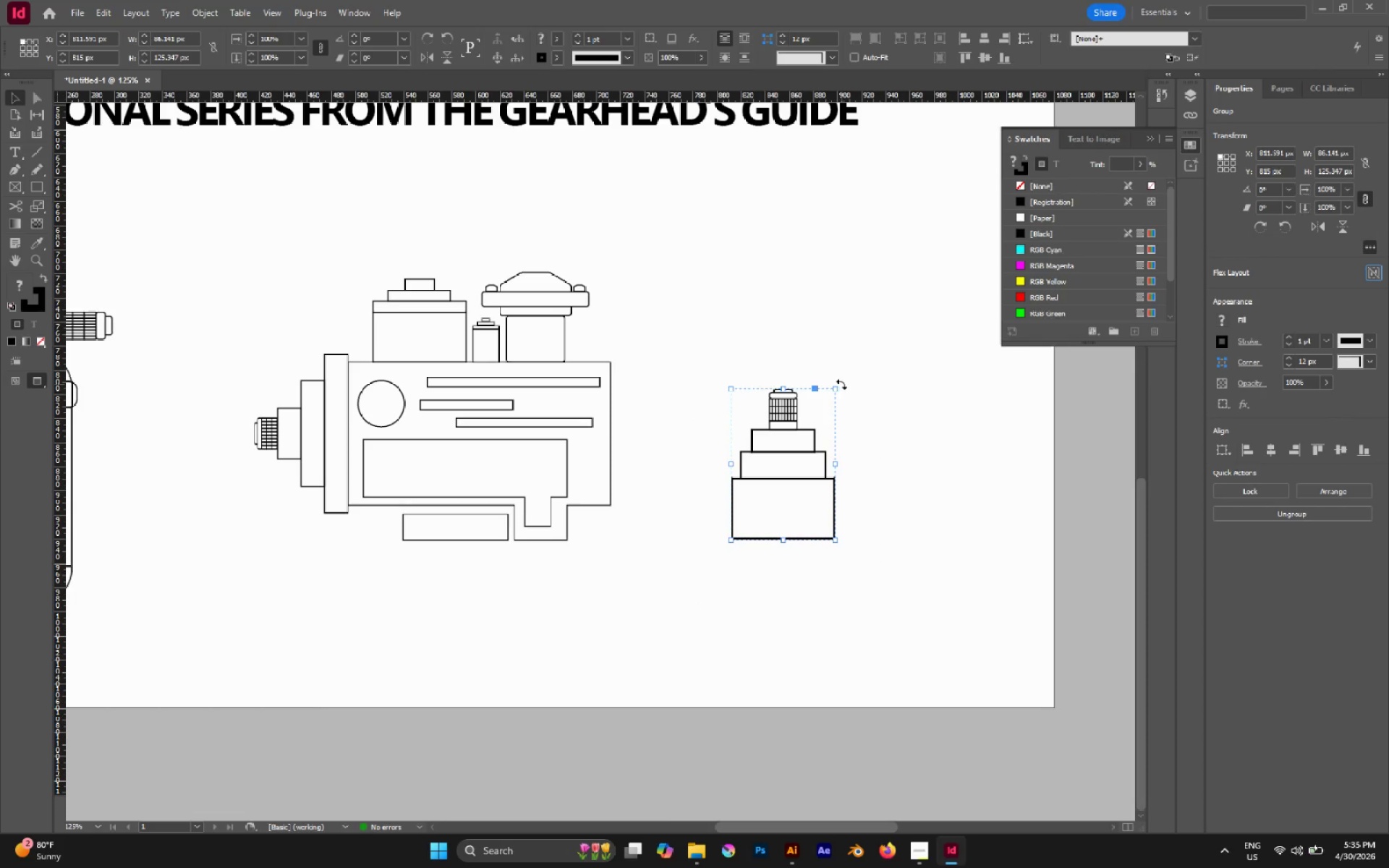 
left_click_drag(start_coordinate=[841, 384], to_coordinate=[891, 528])
 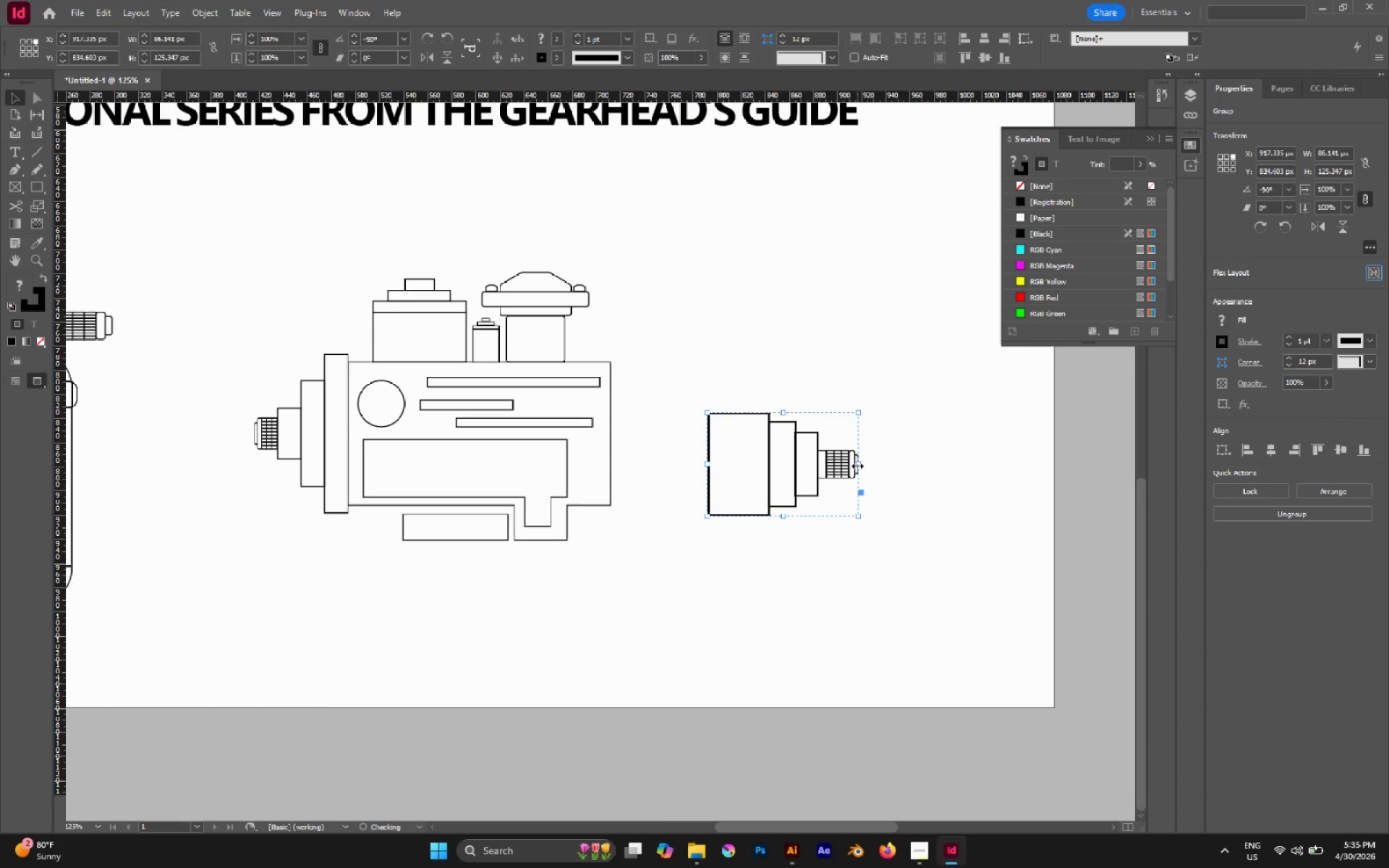 
hold_key(key=ShiftLeft, duration=1.02)
 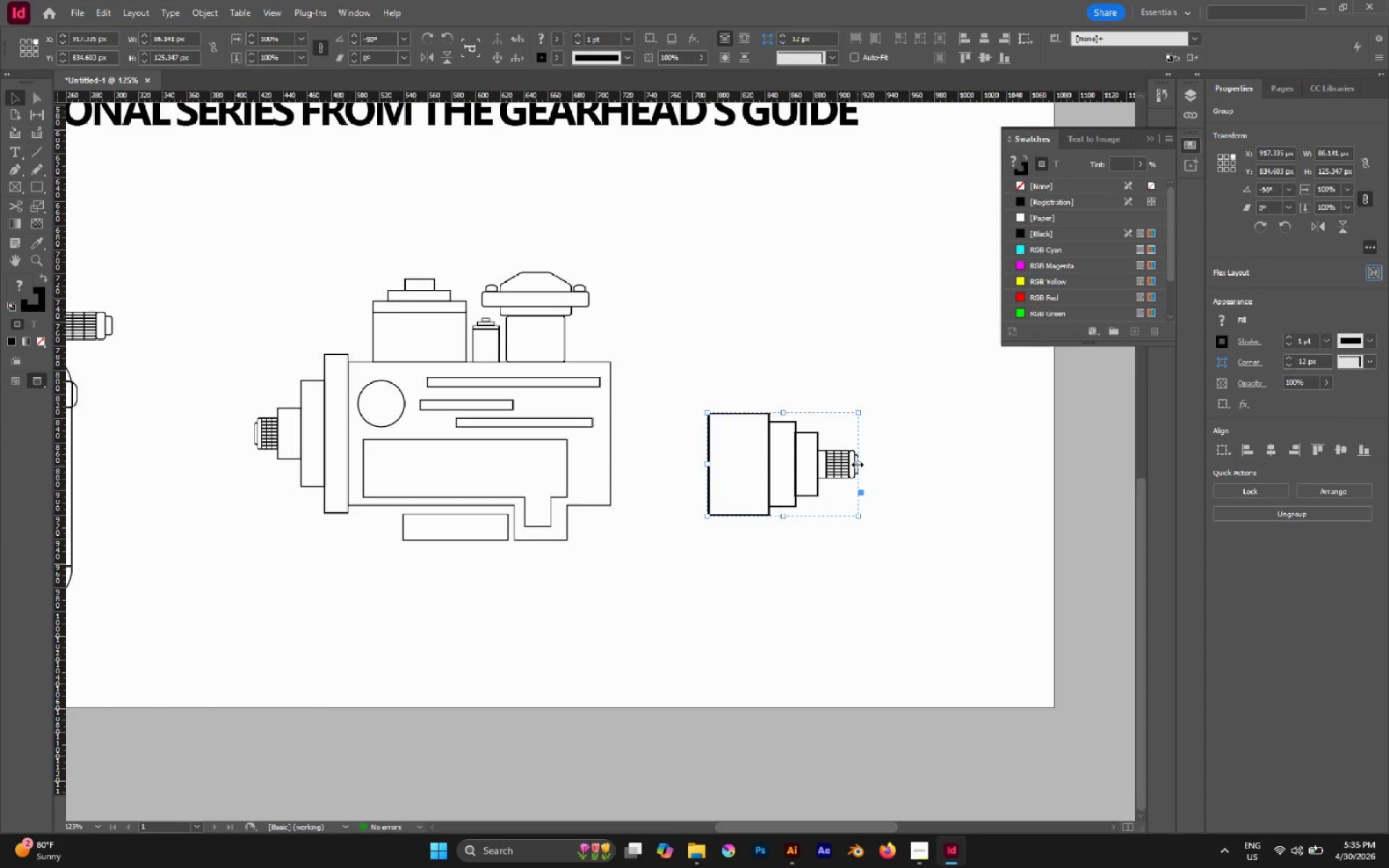 
hold_key(key=ShiftLeft, duration=1.23)
left_click_drag(start_coordinate=[859, 465], to_coordinate=[786, 455])
 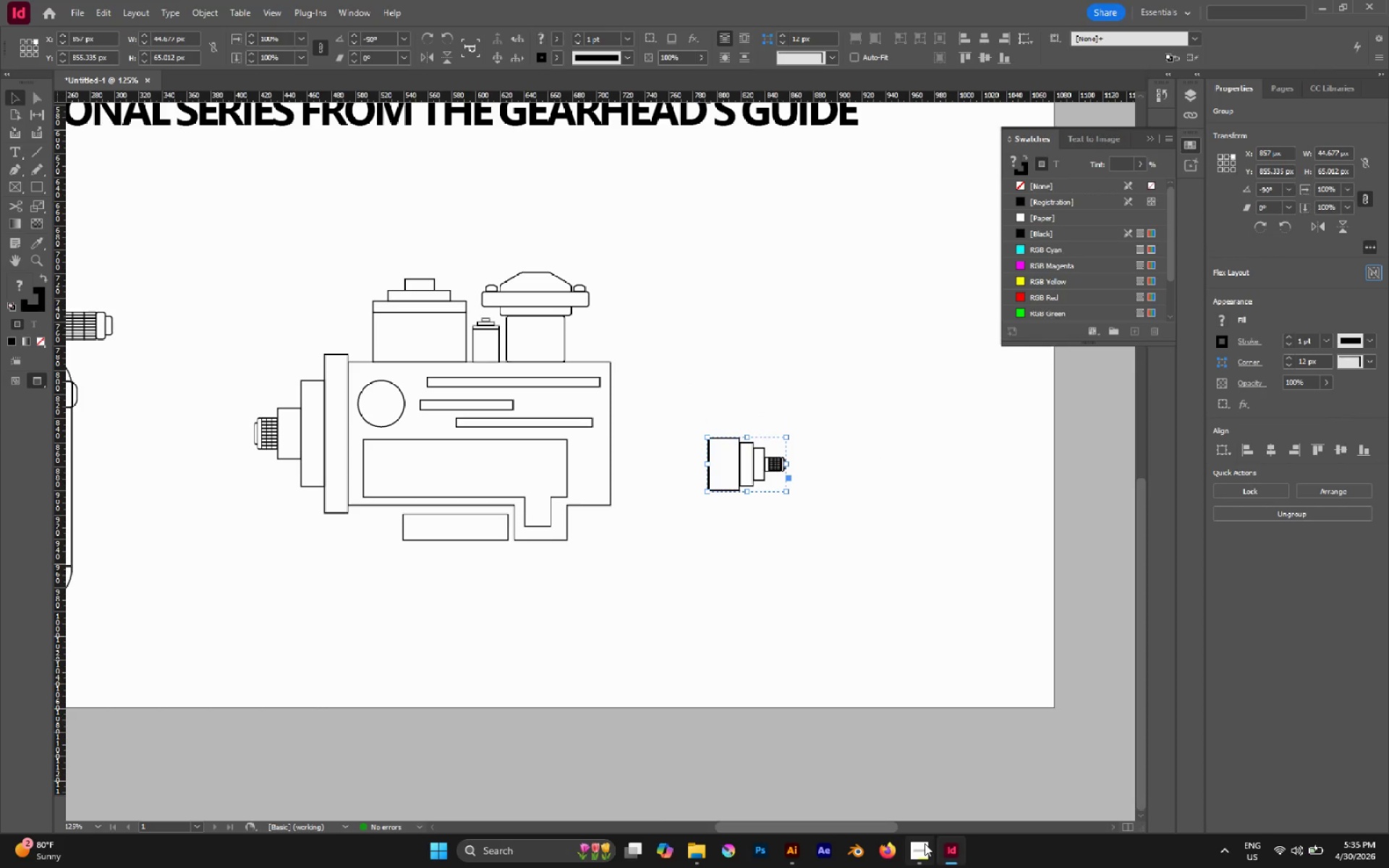 
left_click([925, 843])